 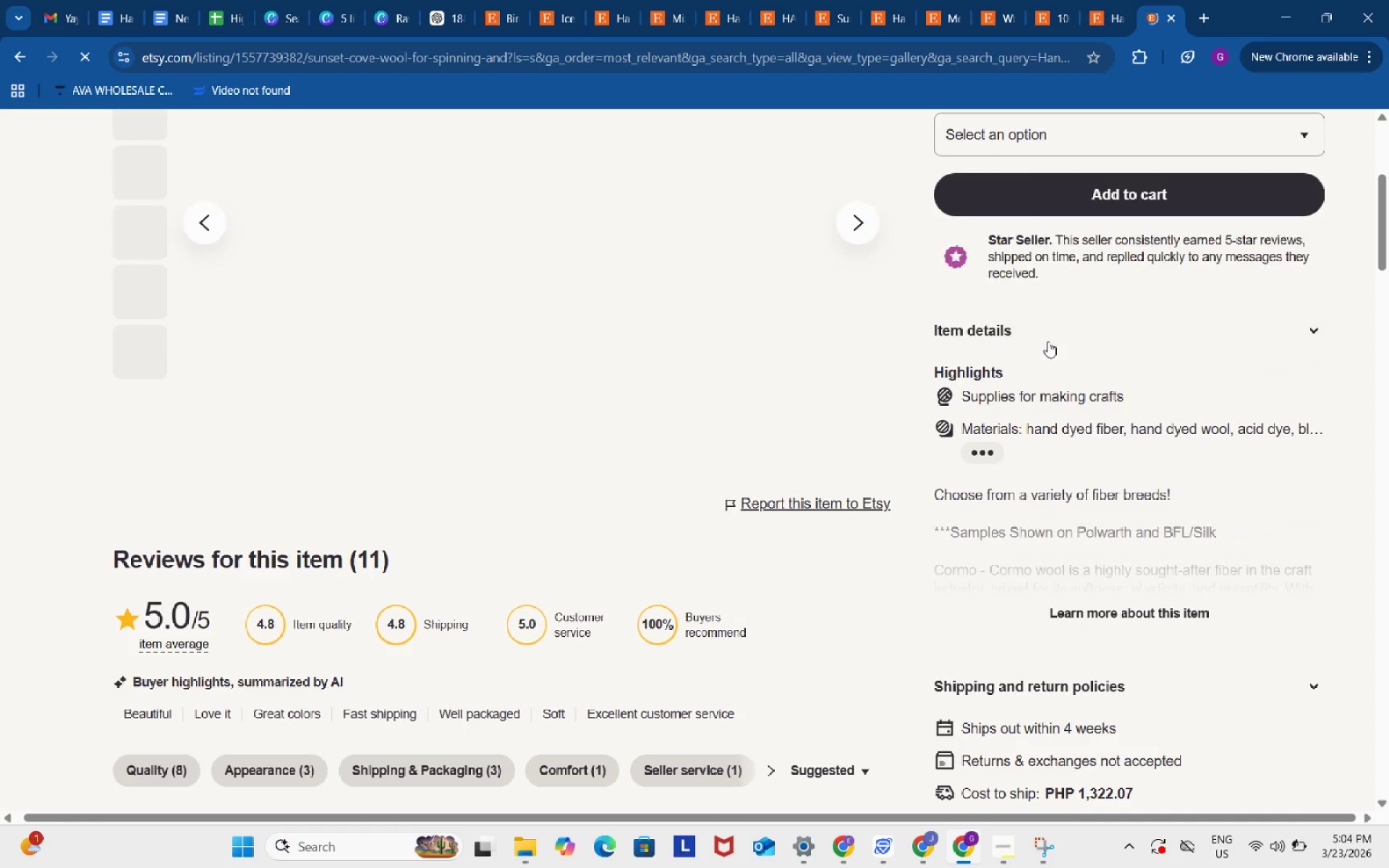 
scroll: coordinate [1001, 322], scroll_direction: up, amount: 4.0
 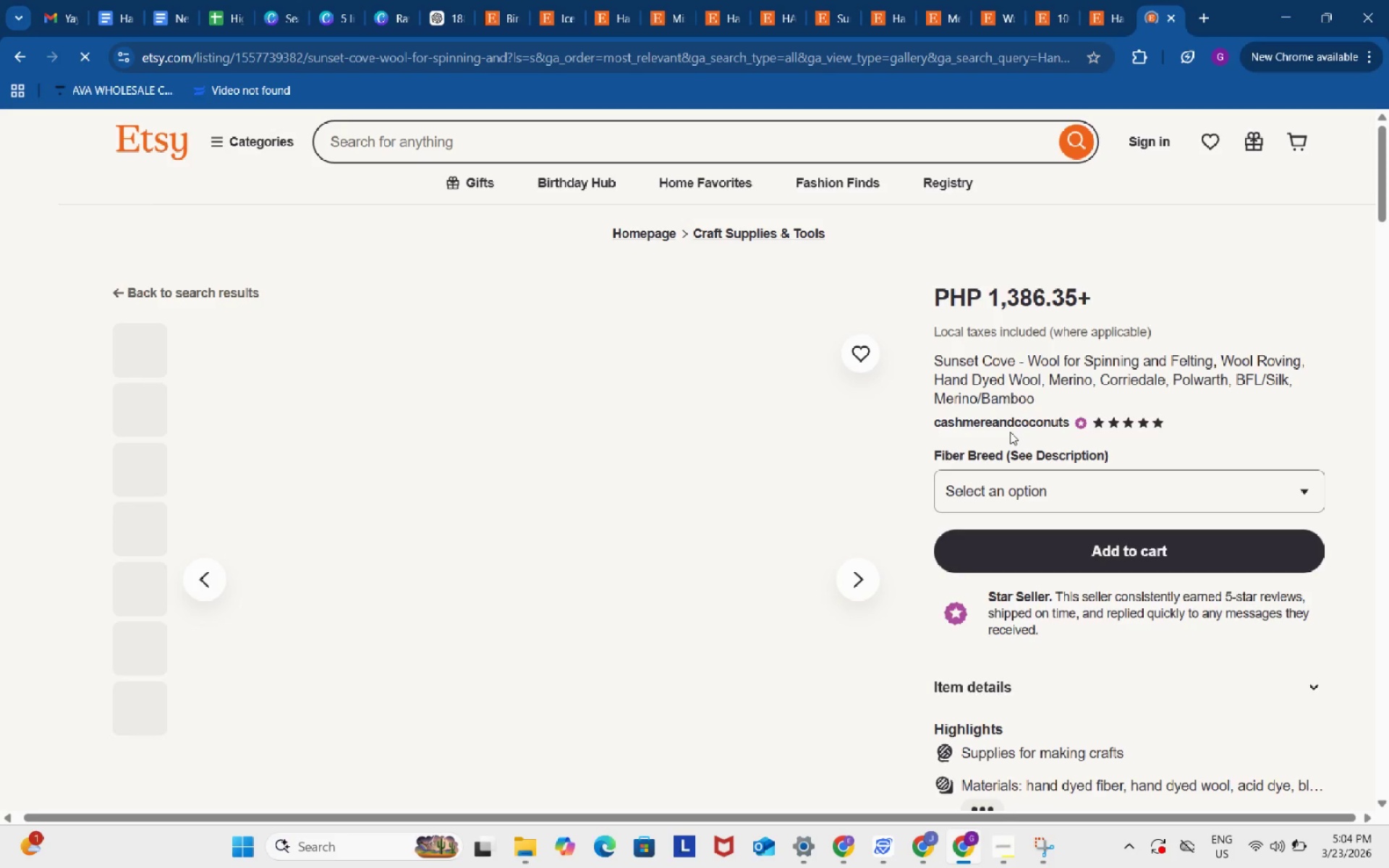 
wait(10.24)
 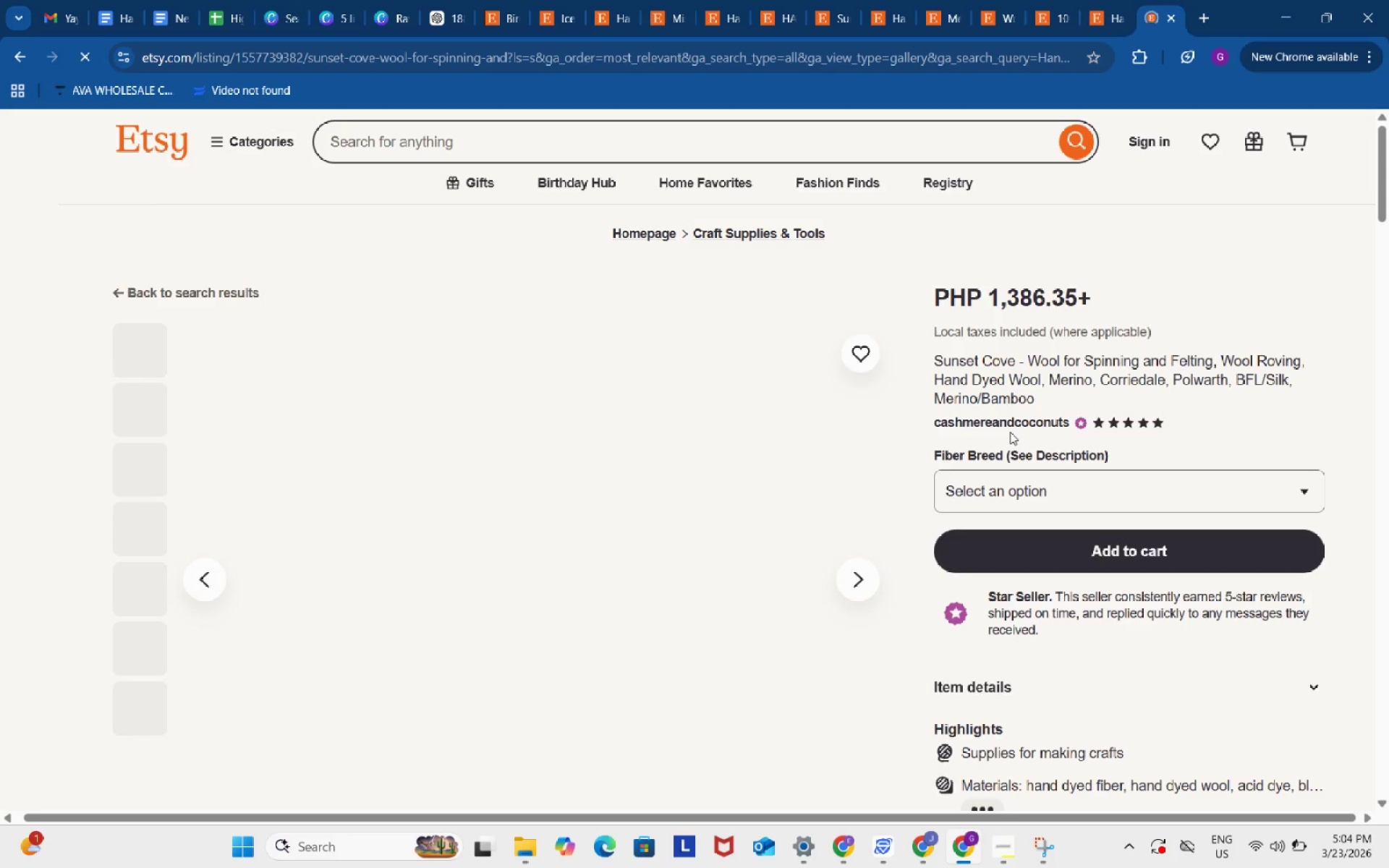 
left_click([1006, 498])
 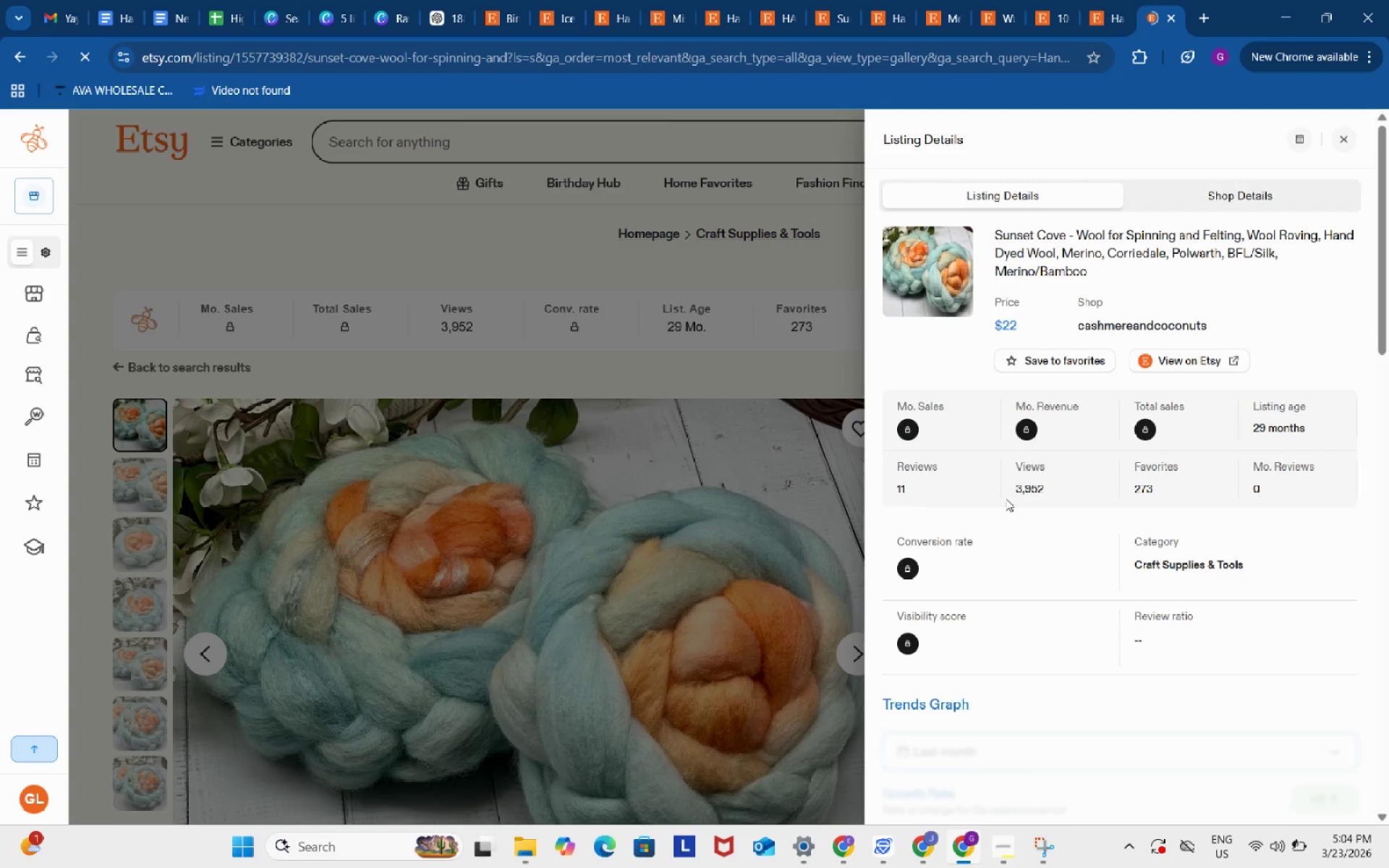 
scroll: coordinate [1019, 537], scroll_direction: down, amount: 7.0
 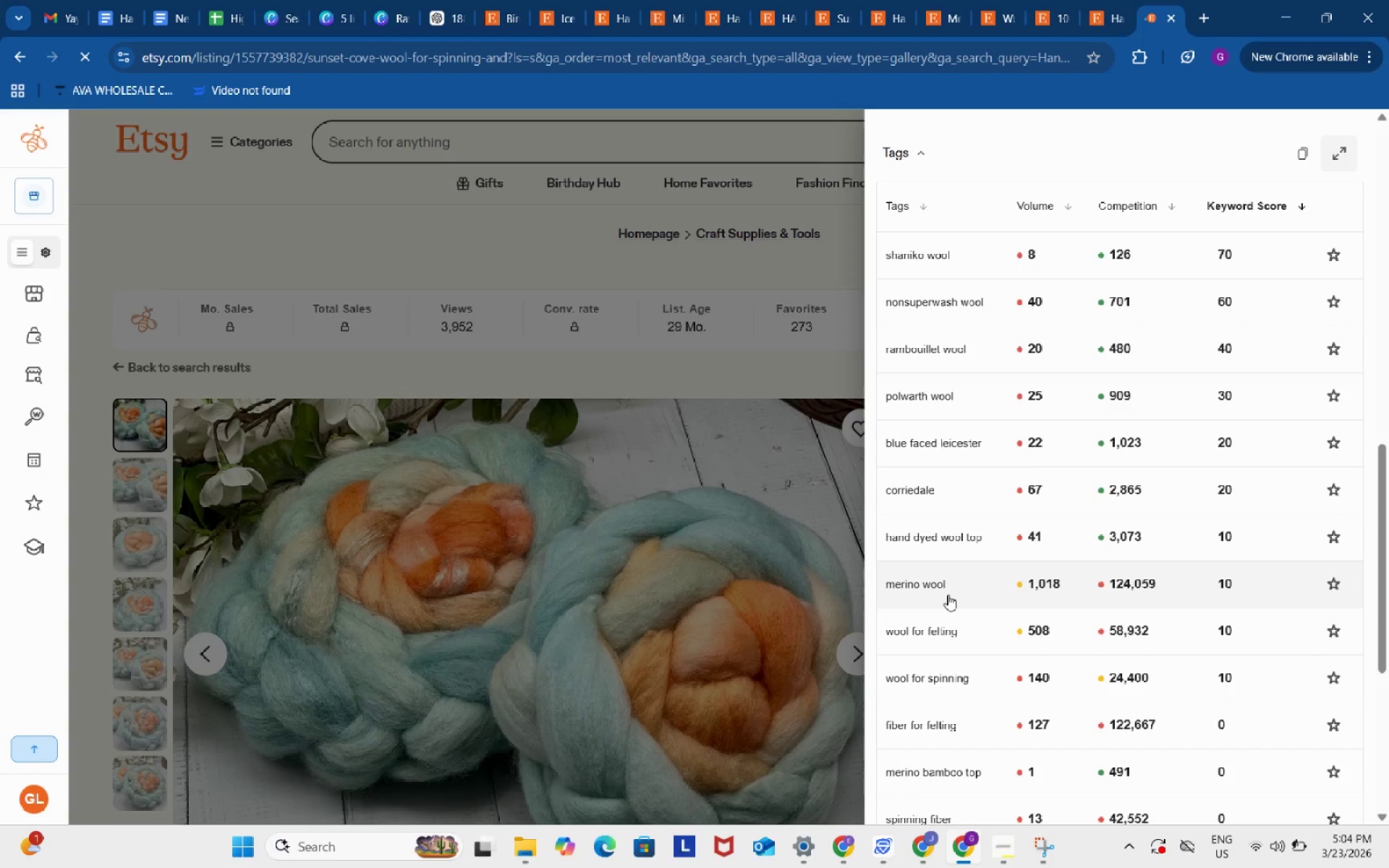 
wait(5.62)
 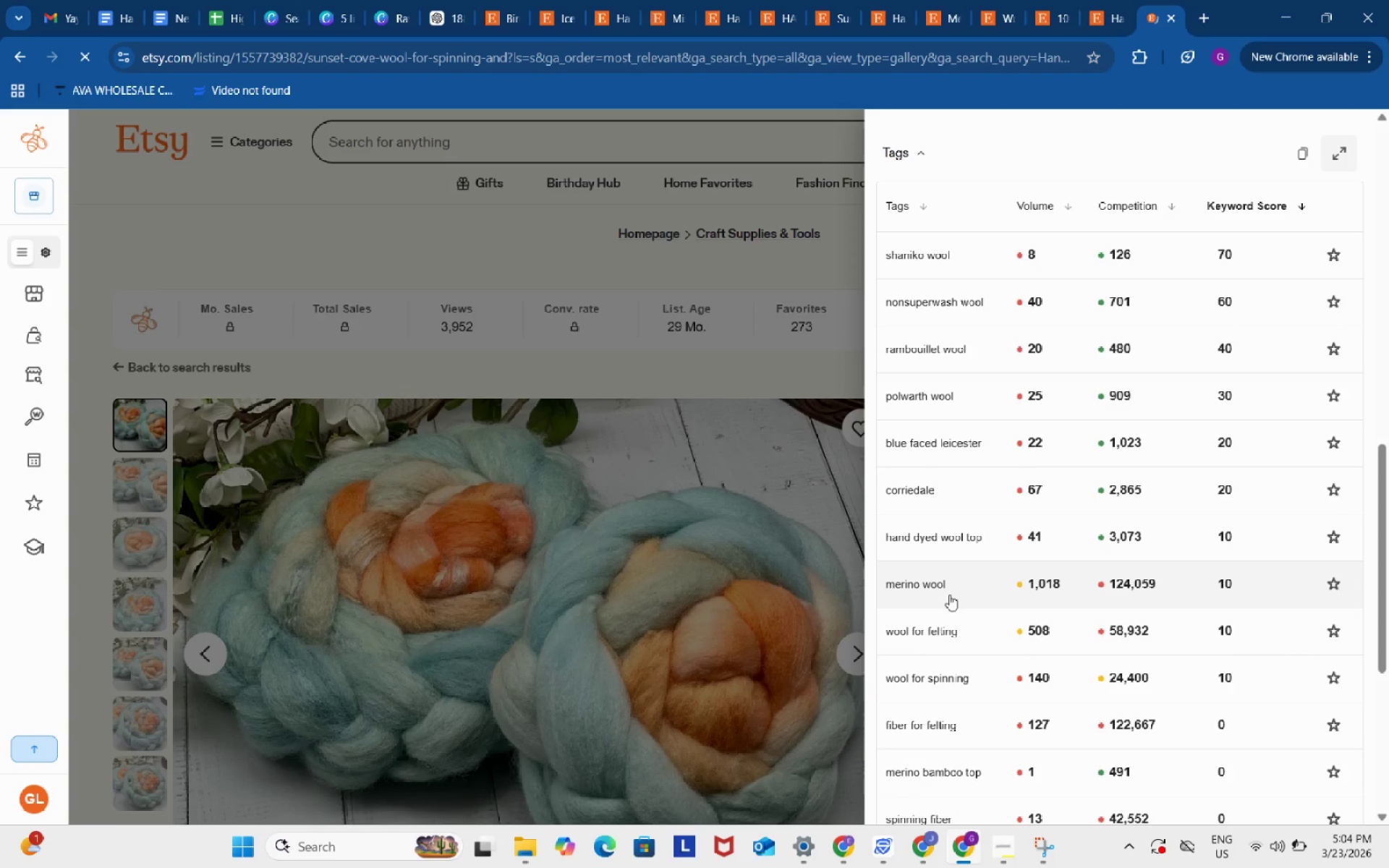 
left_click([940, 631])
 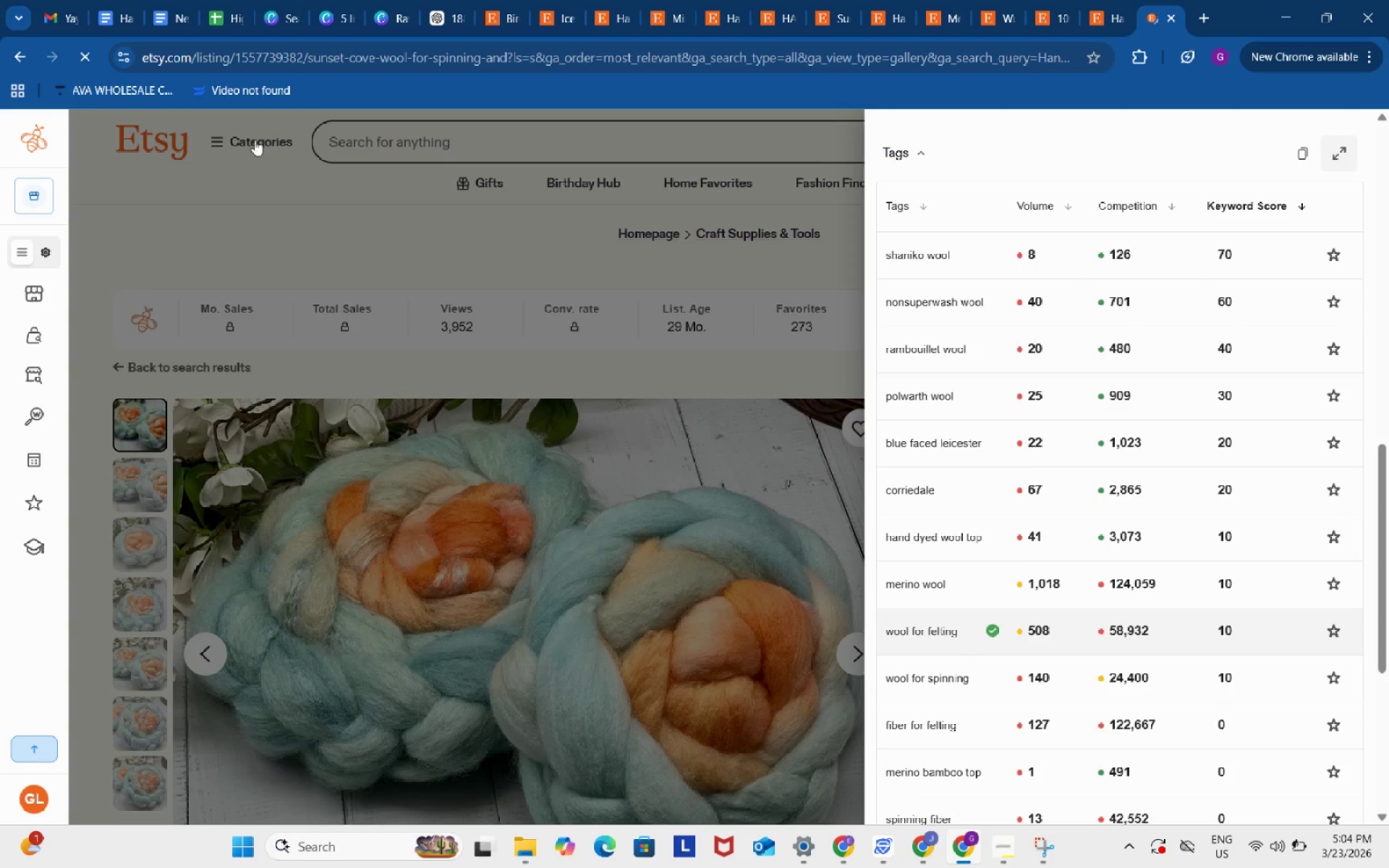 
left_click([233, 0])
 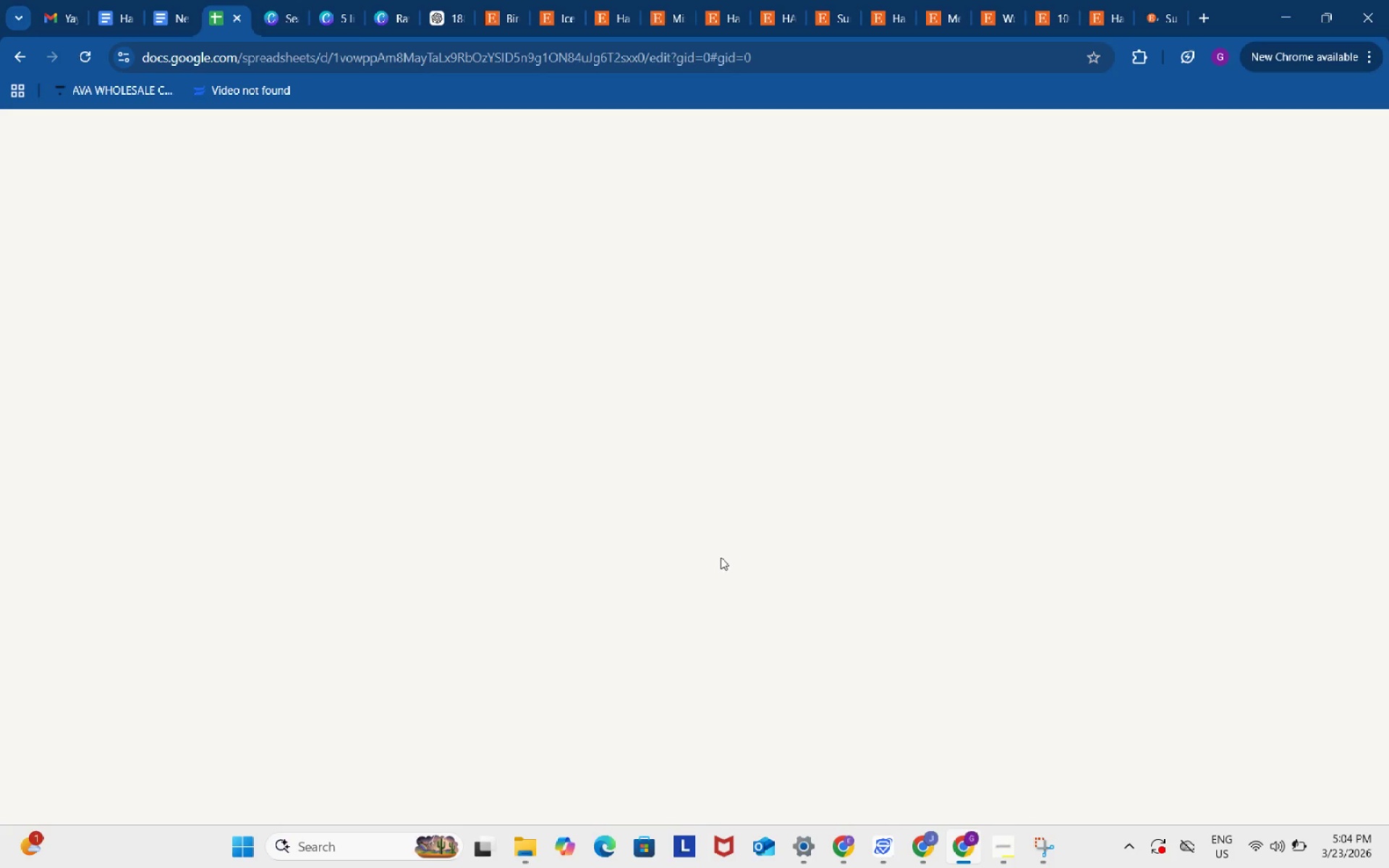 
wait(8.33)
 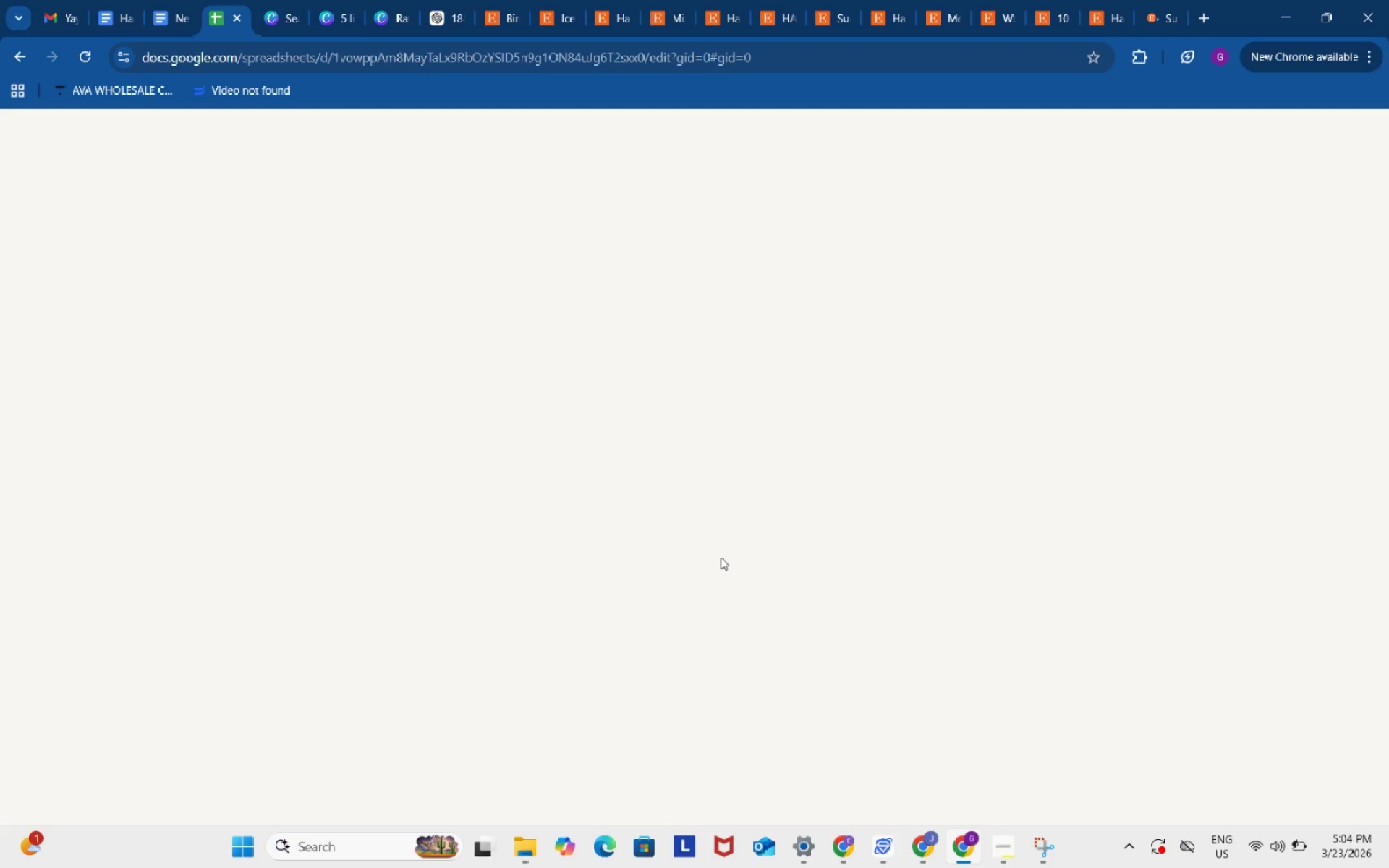 
double_click([853, 554])
 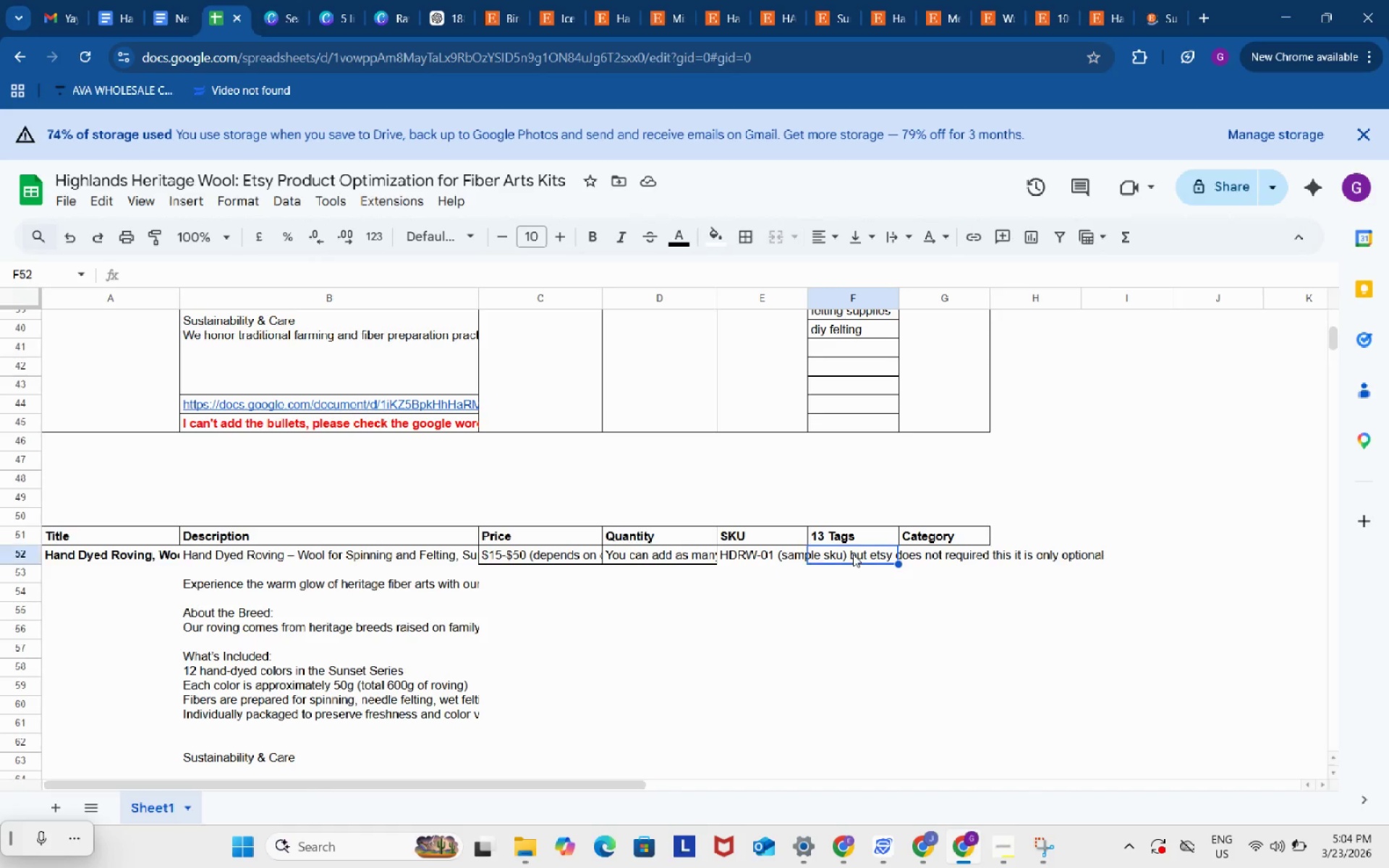 
key(Control+V)
 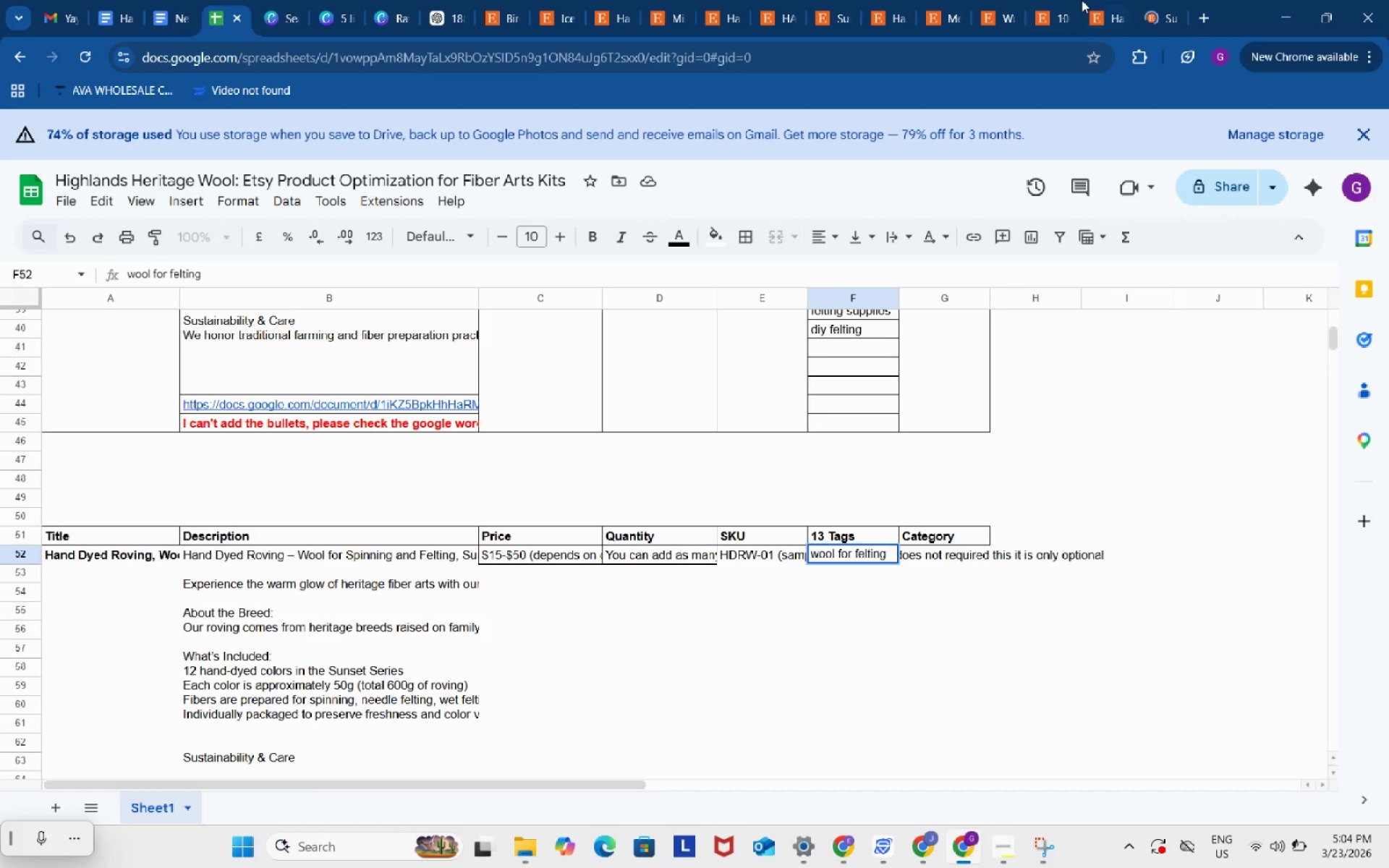 
left_click([1163, 0])
 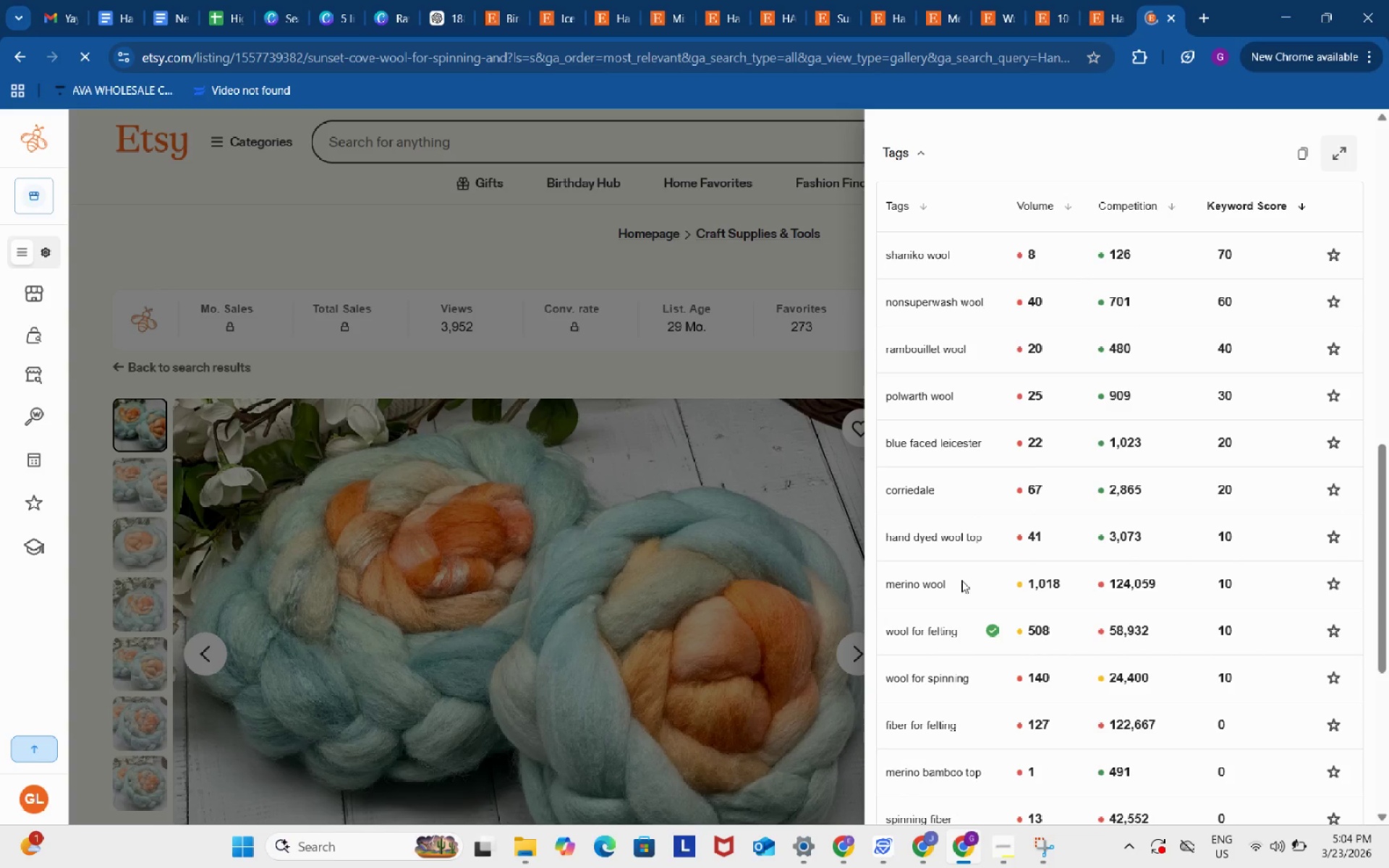 
scroll: coordinate [951, 668], scroll_direction: down, amount: 7.0
 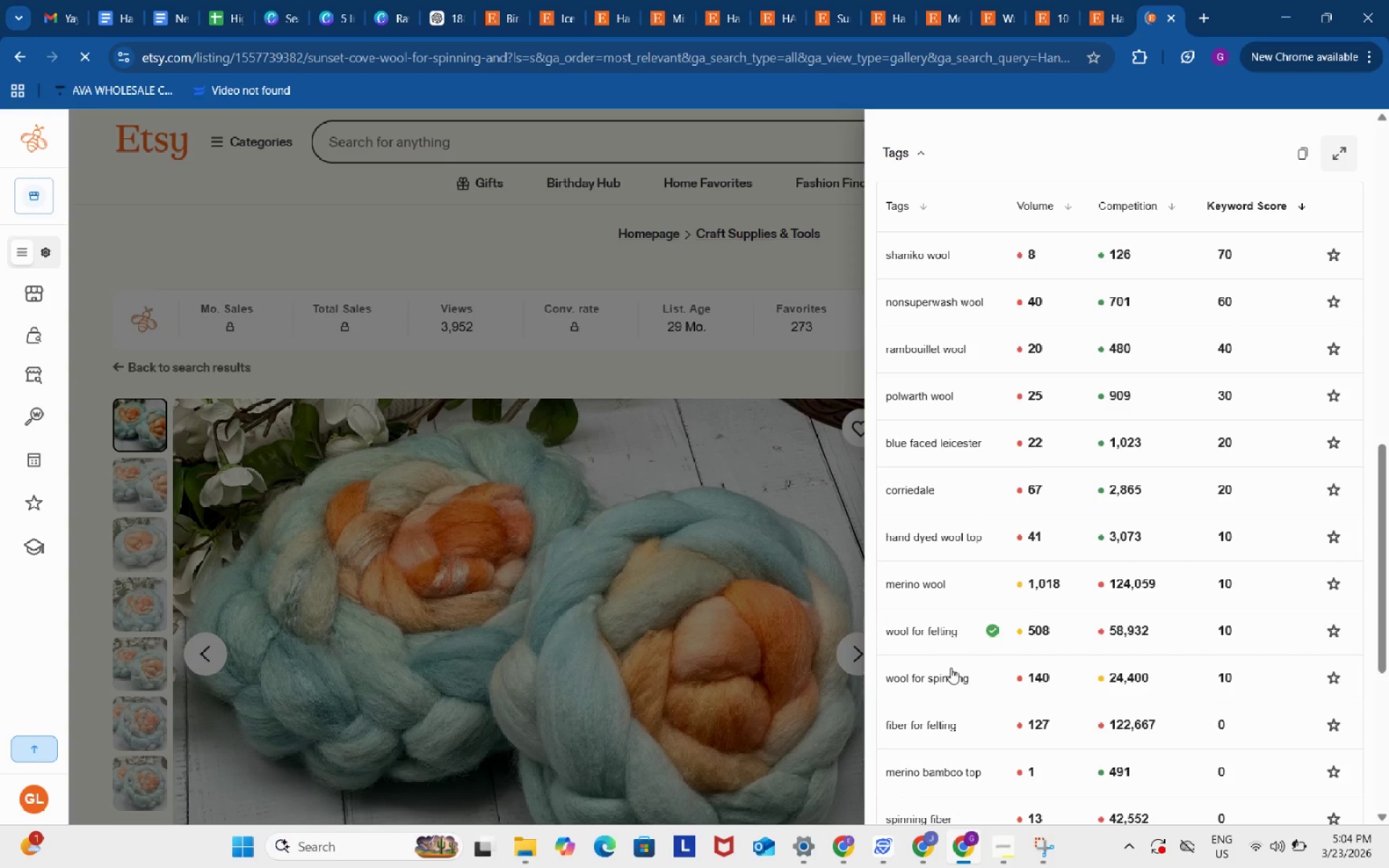 
scroll: coordinate [951, 663], scroll_direction: up, amount: 7.0
 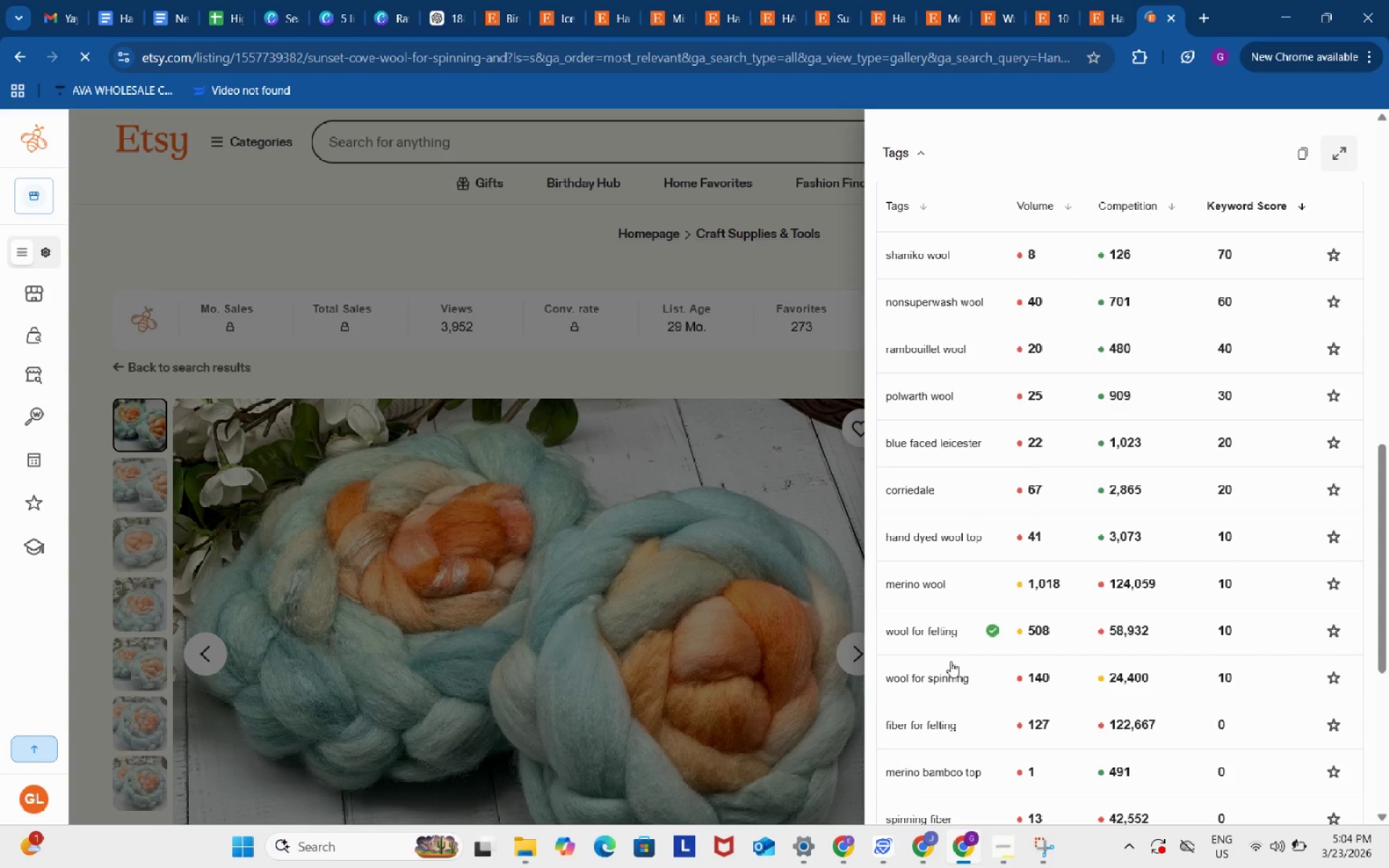 
scroll: coordinate [951, 661], scroll_direction: down, amount: 5.0
 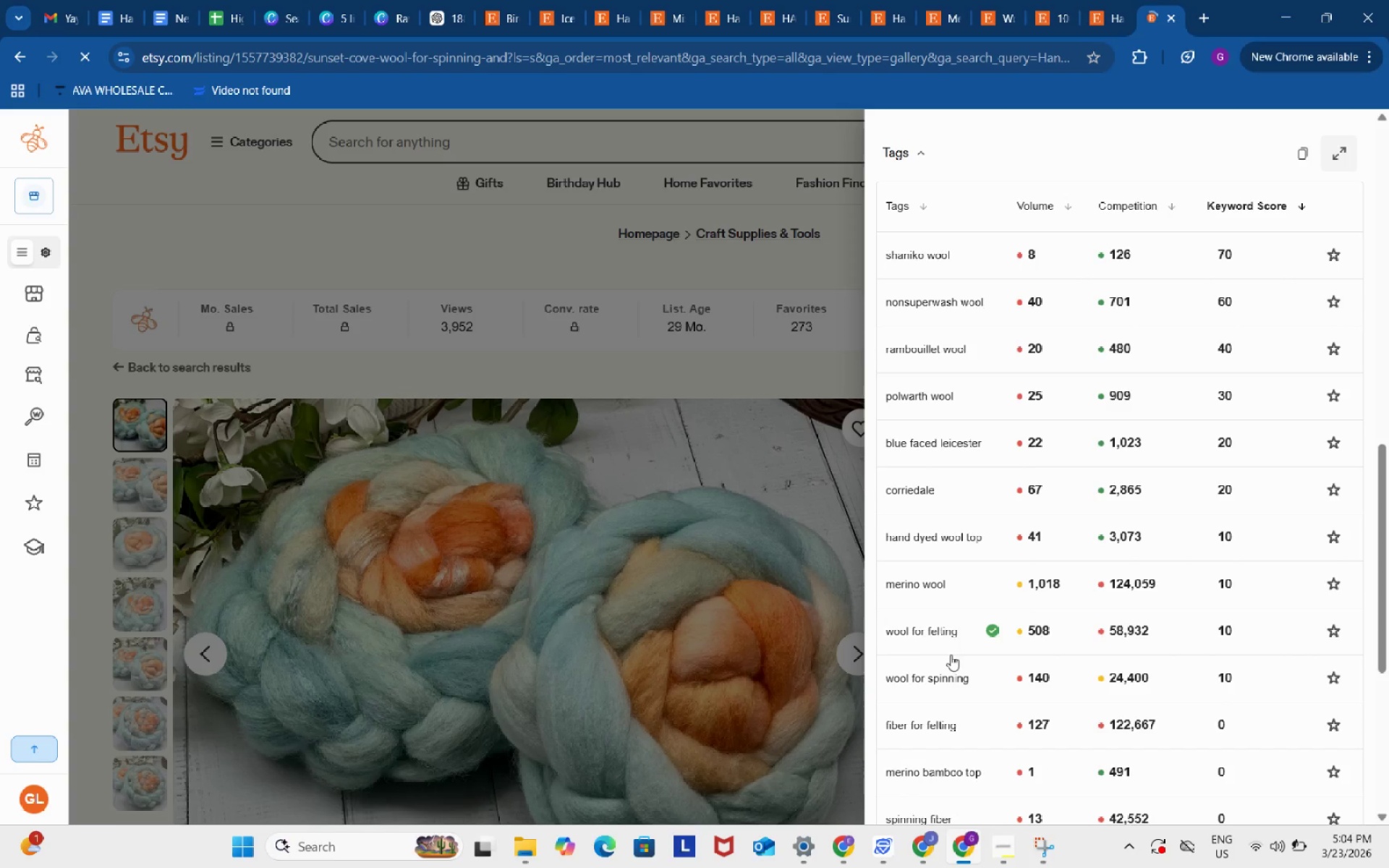 
left_click([928, 582])
 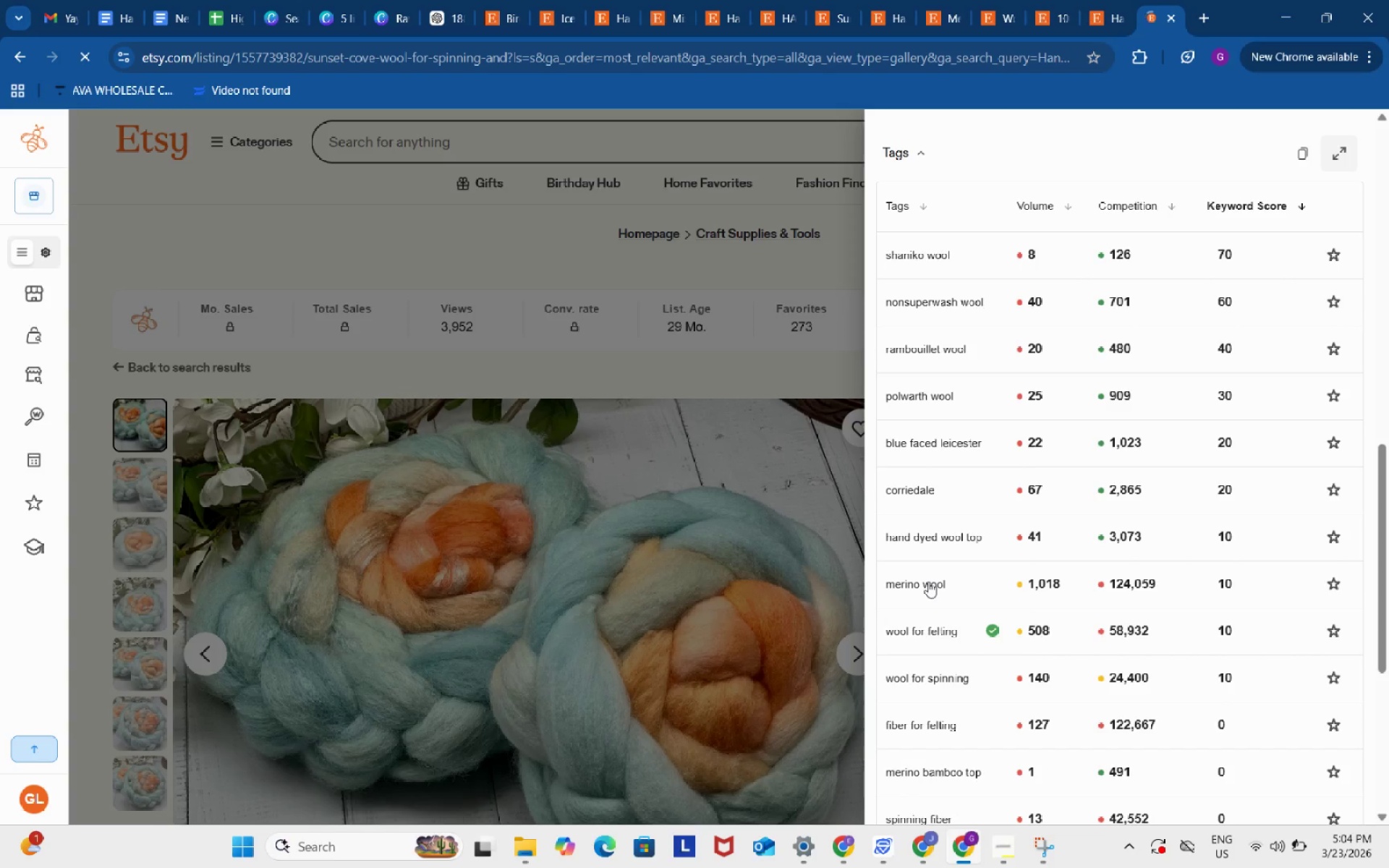 
left_click([928, 582])
 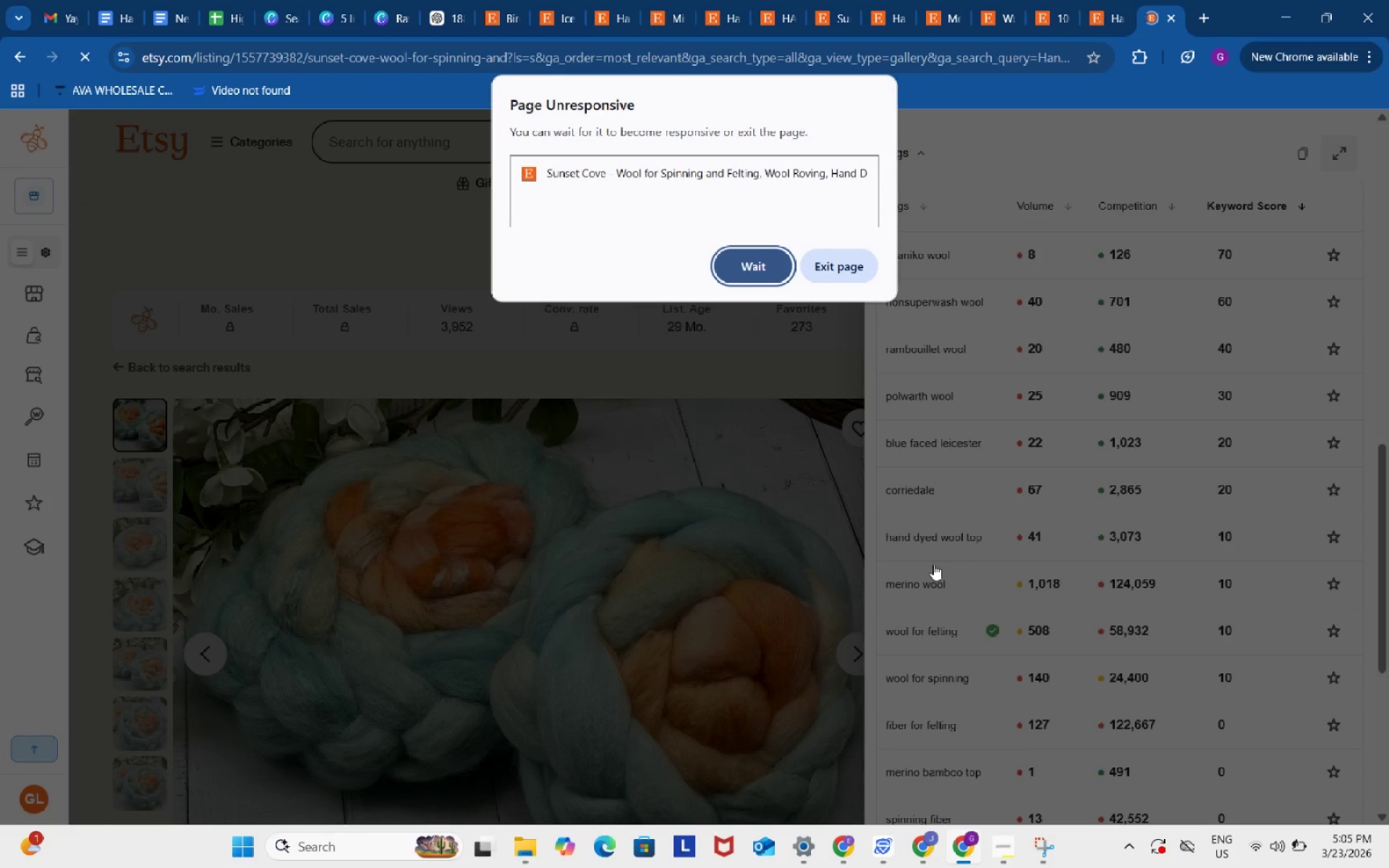 
left_click([754, 259])
 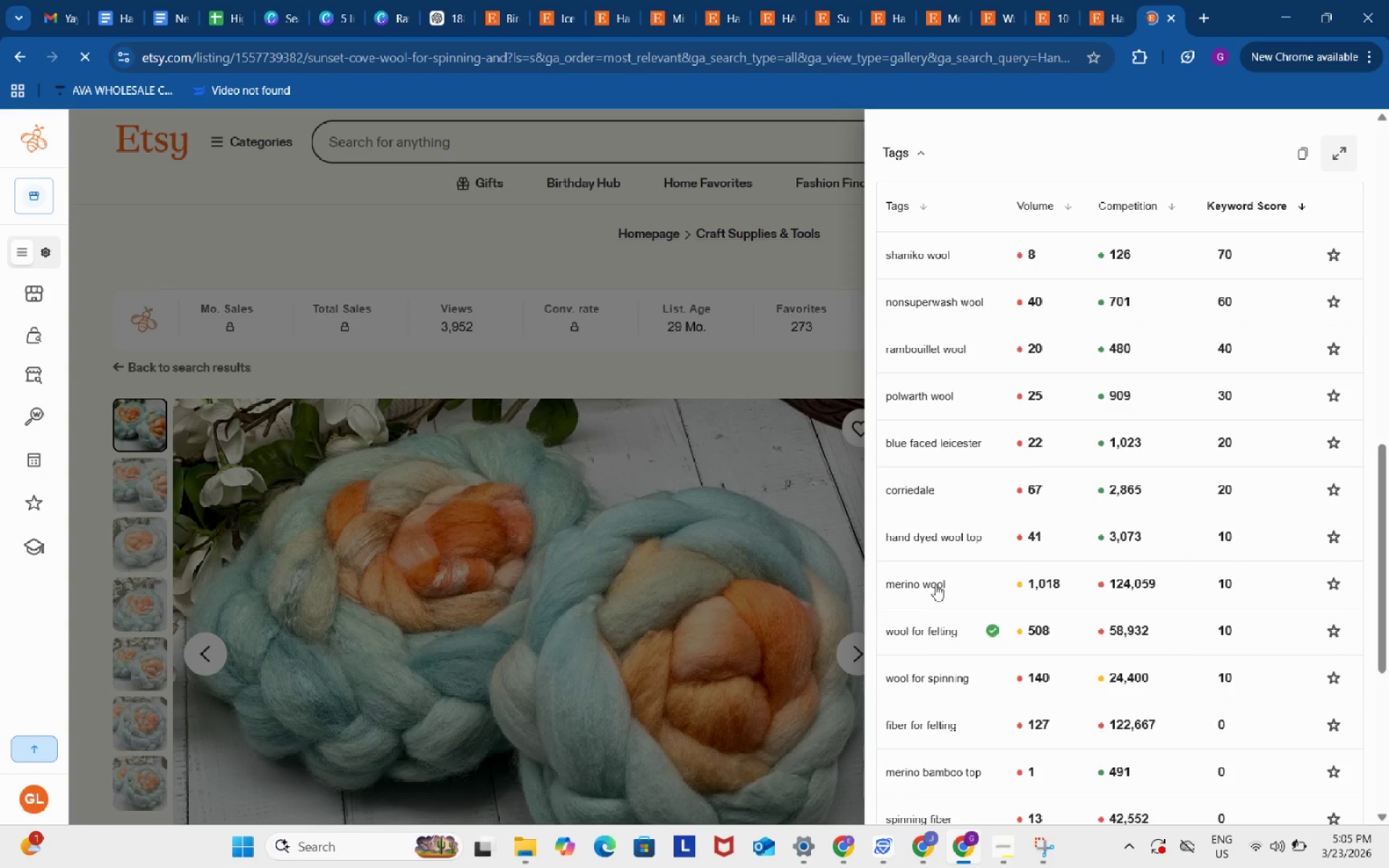 
left_click([935, 584])
 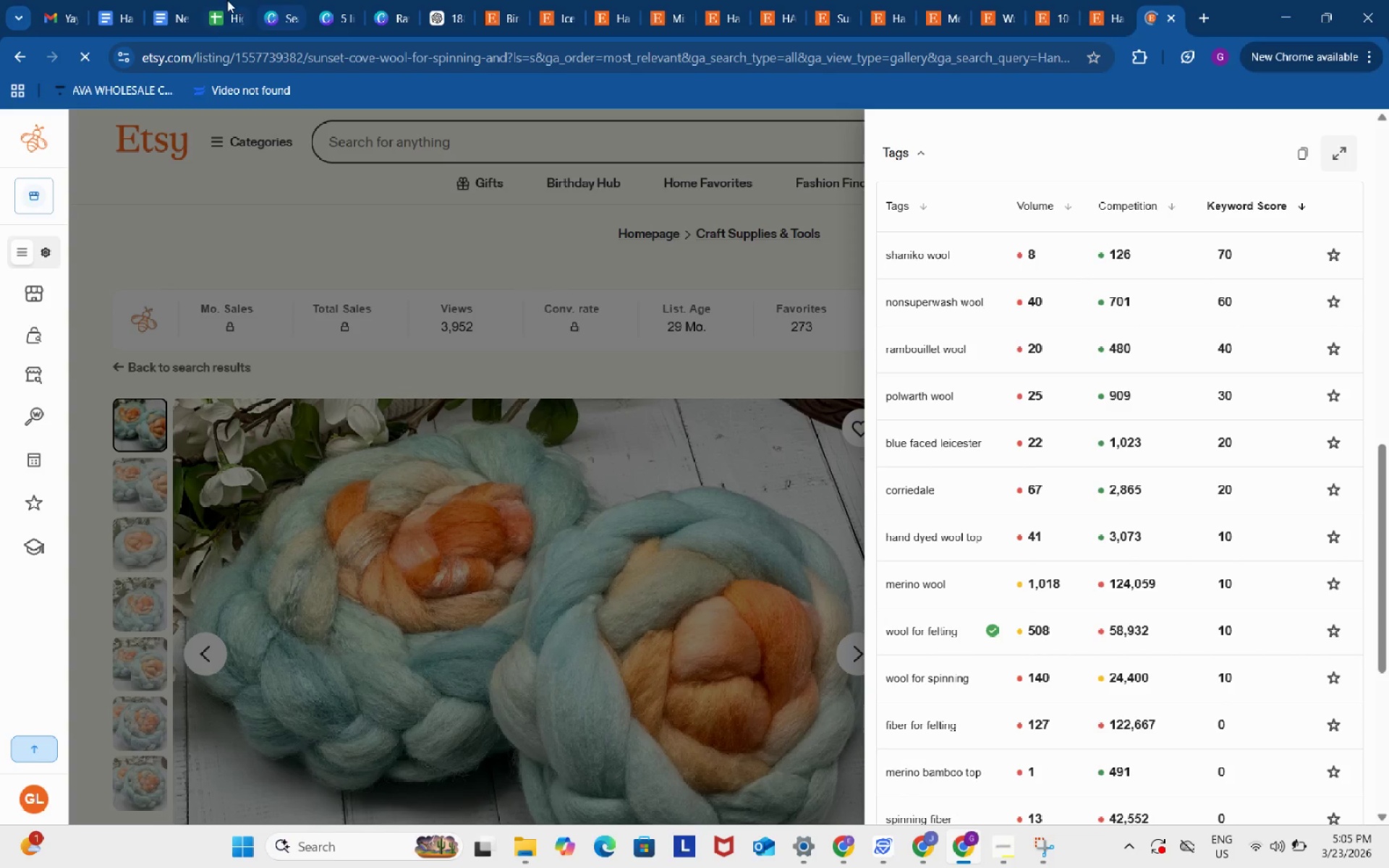 
left_click([226, 0])
 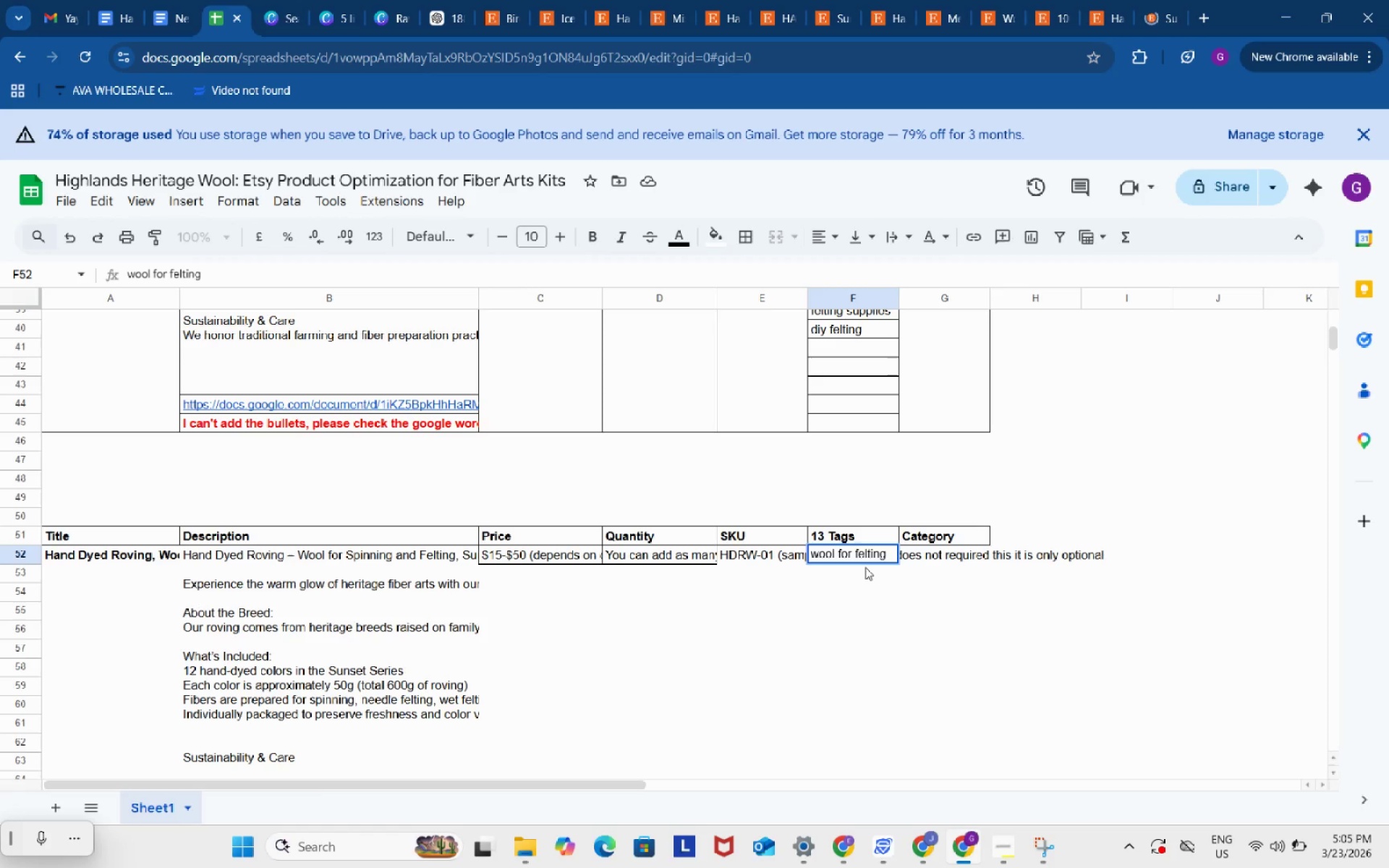 
left_click([867, 574])
 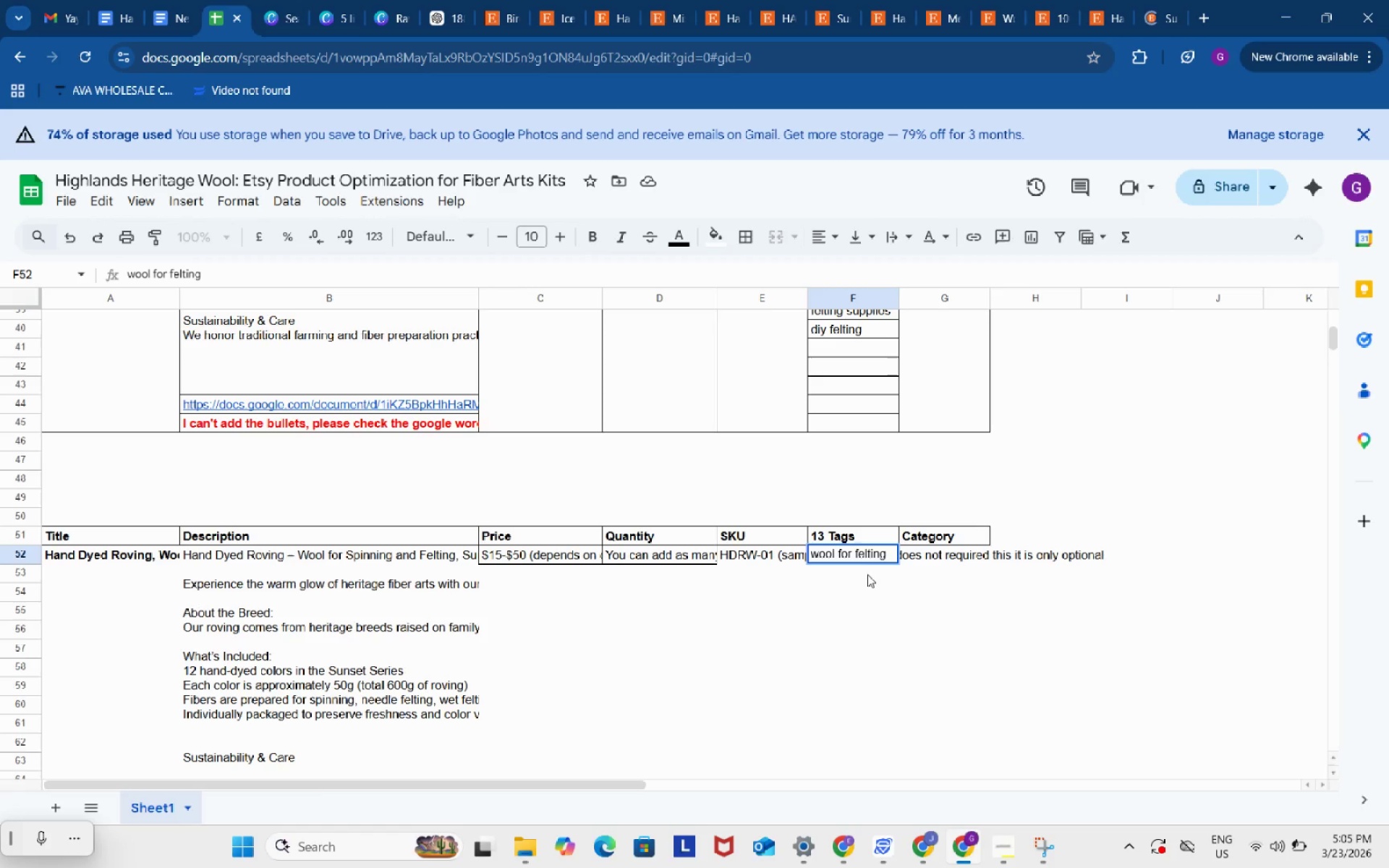 
left_click([867, 574])
 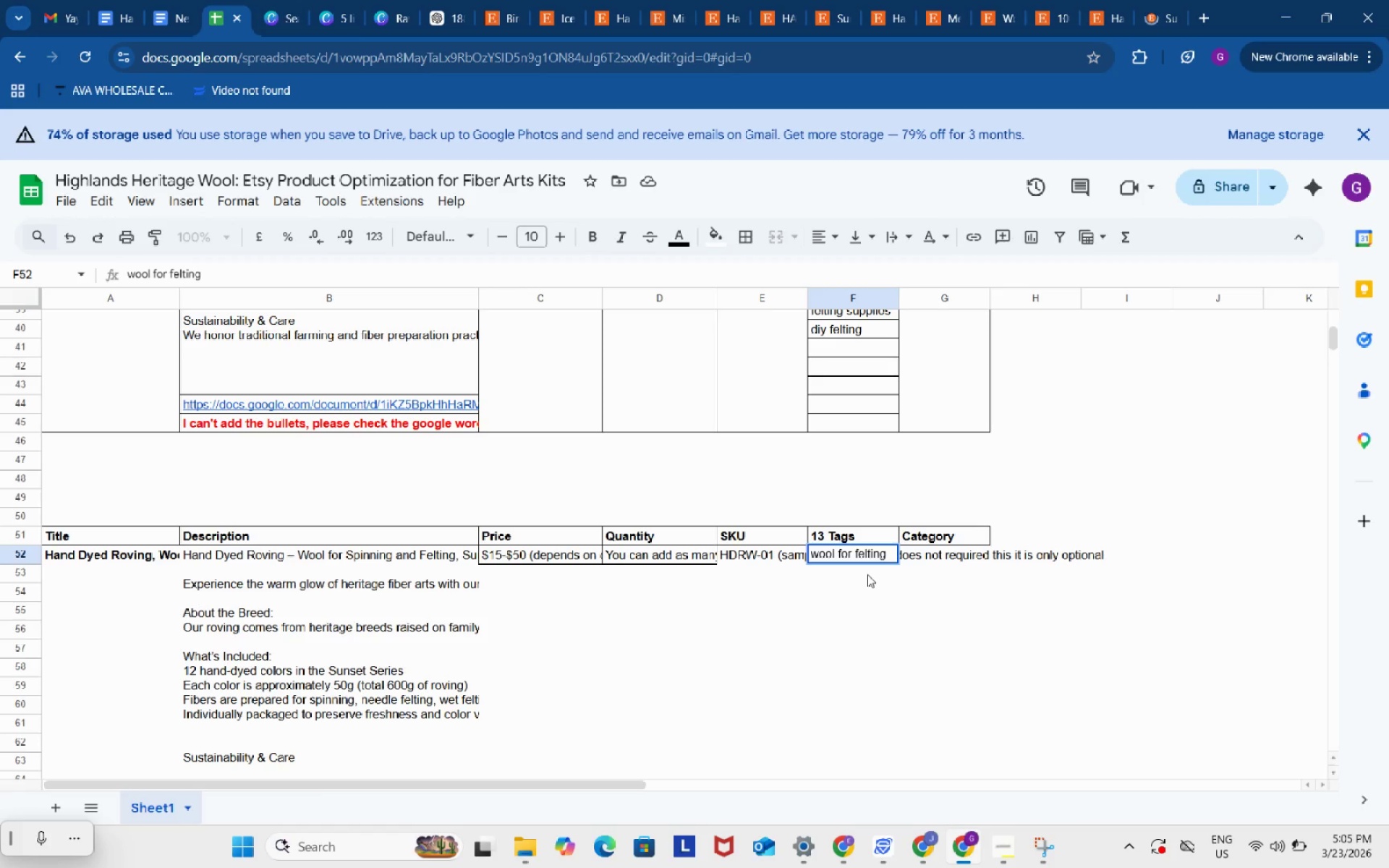 
wait(10.65)
 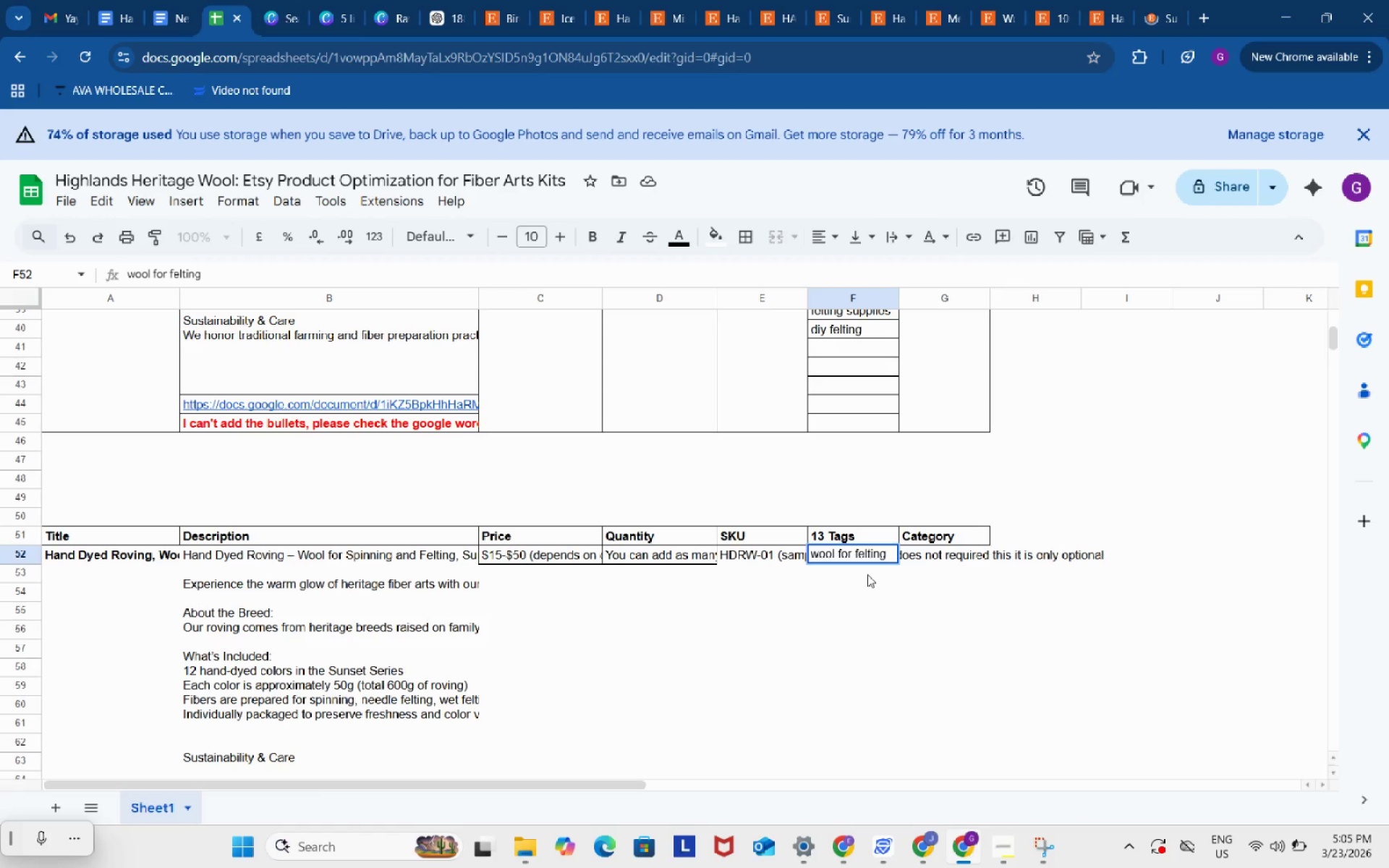 
left_click([867, 574])
 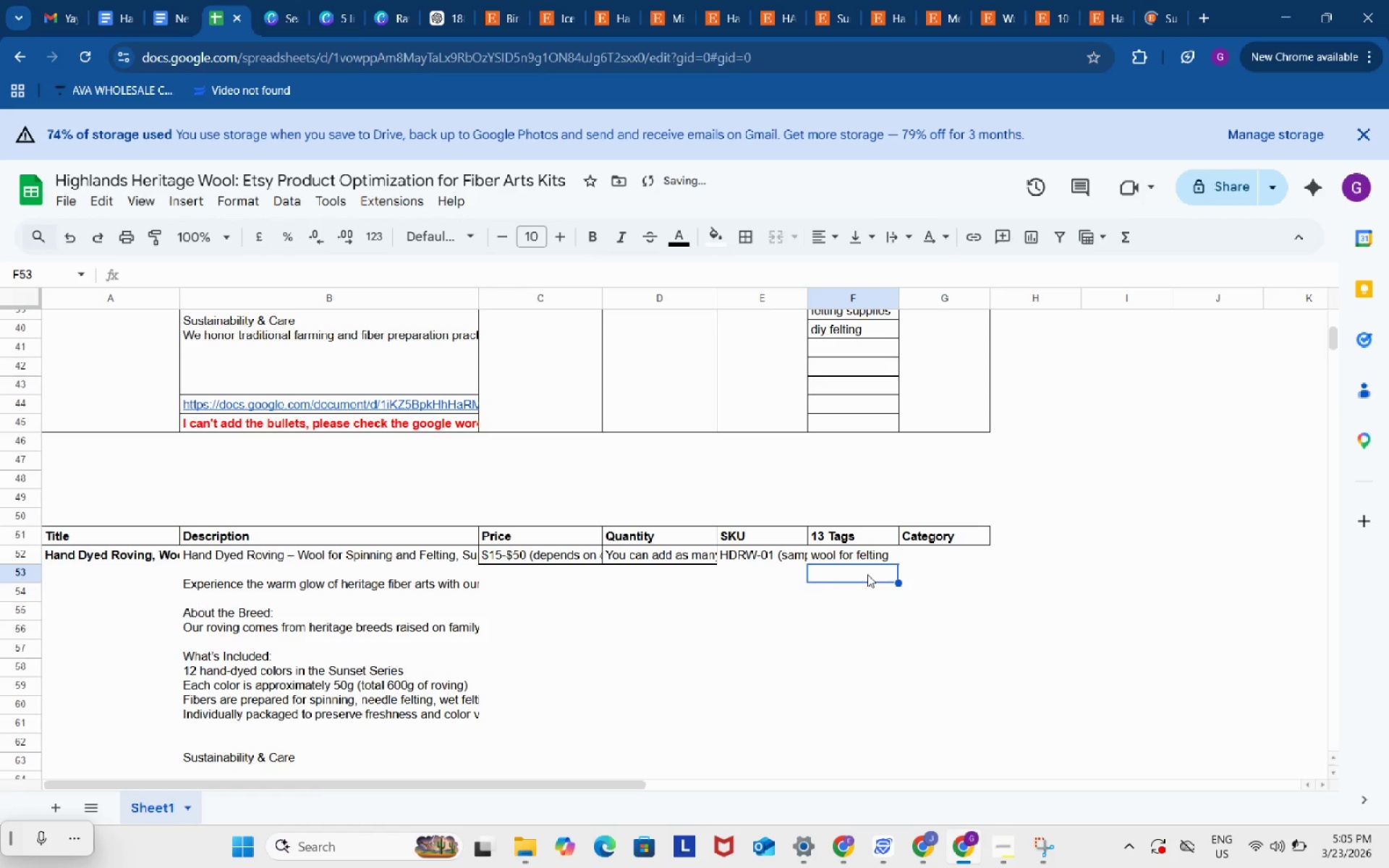 
wait(5.88)
 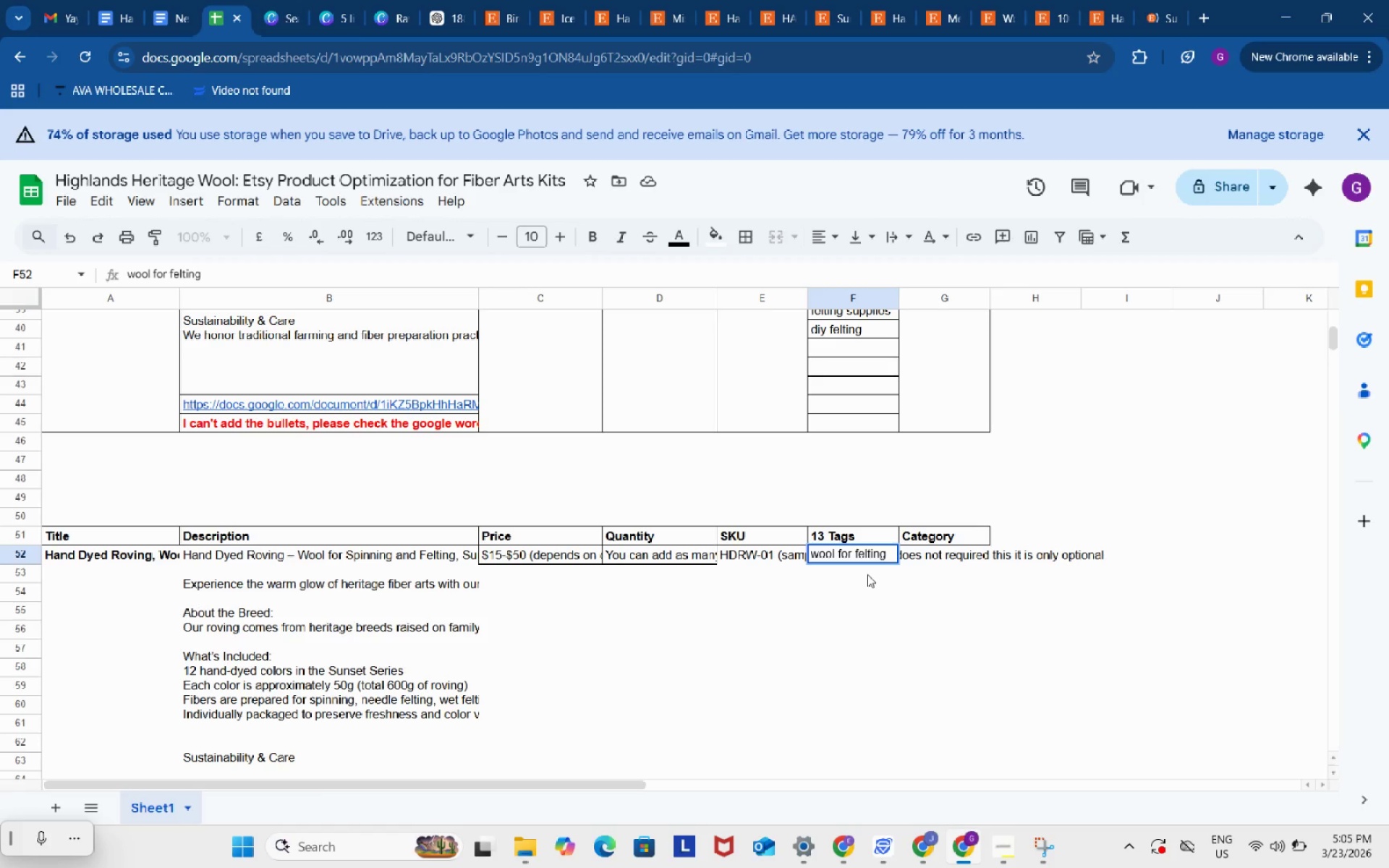 
type(merino wool)
 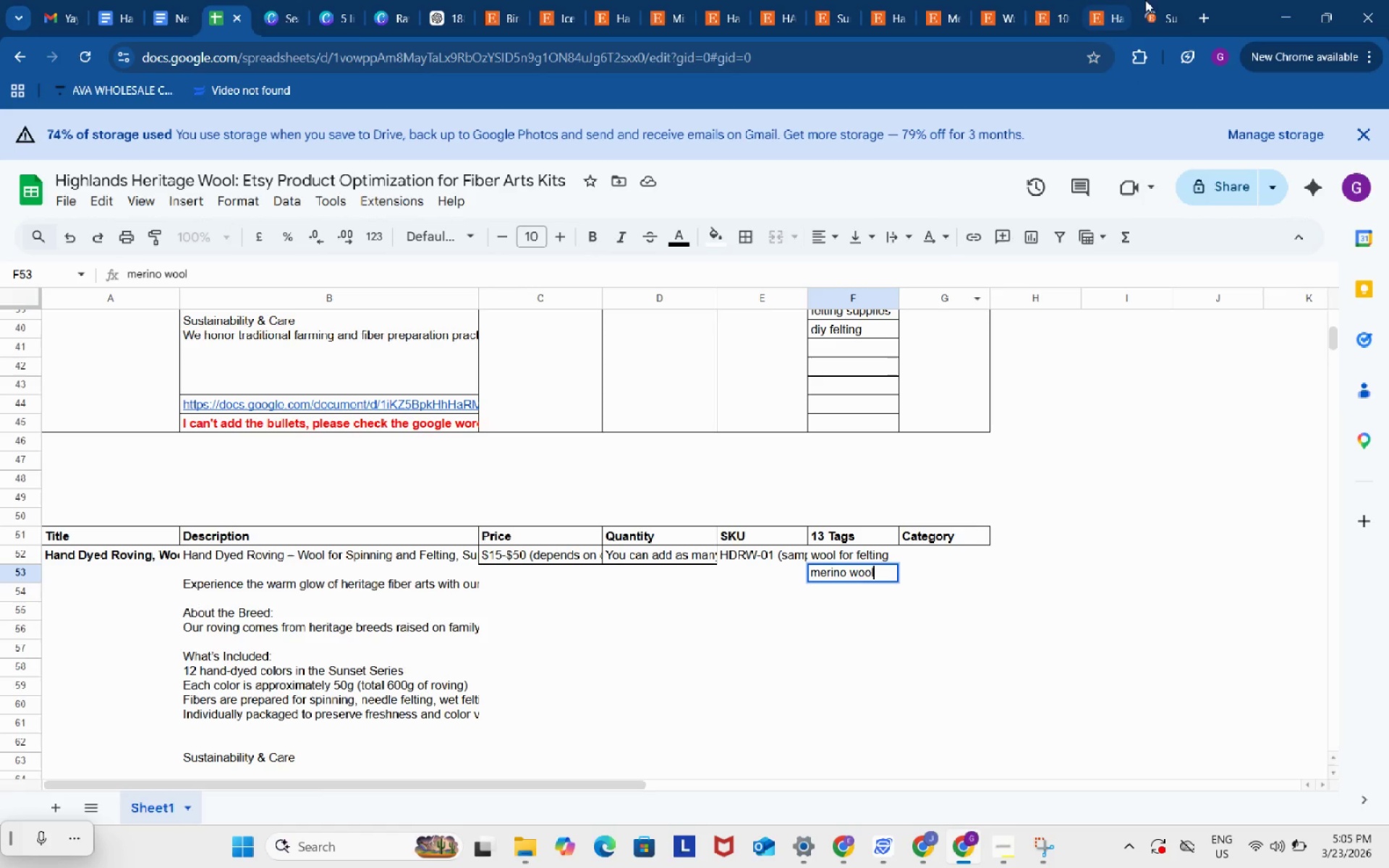 
left_click([1155, 0])
 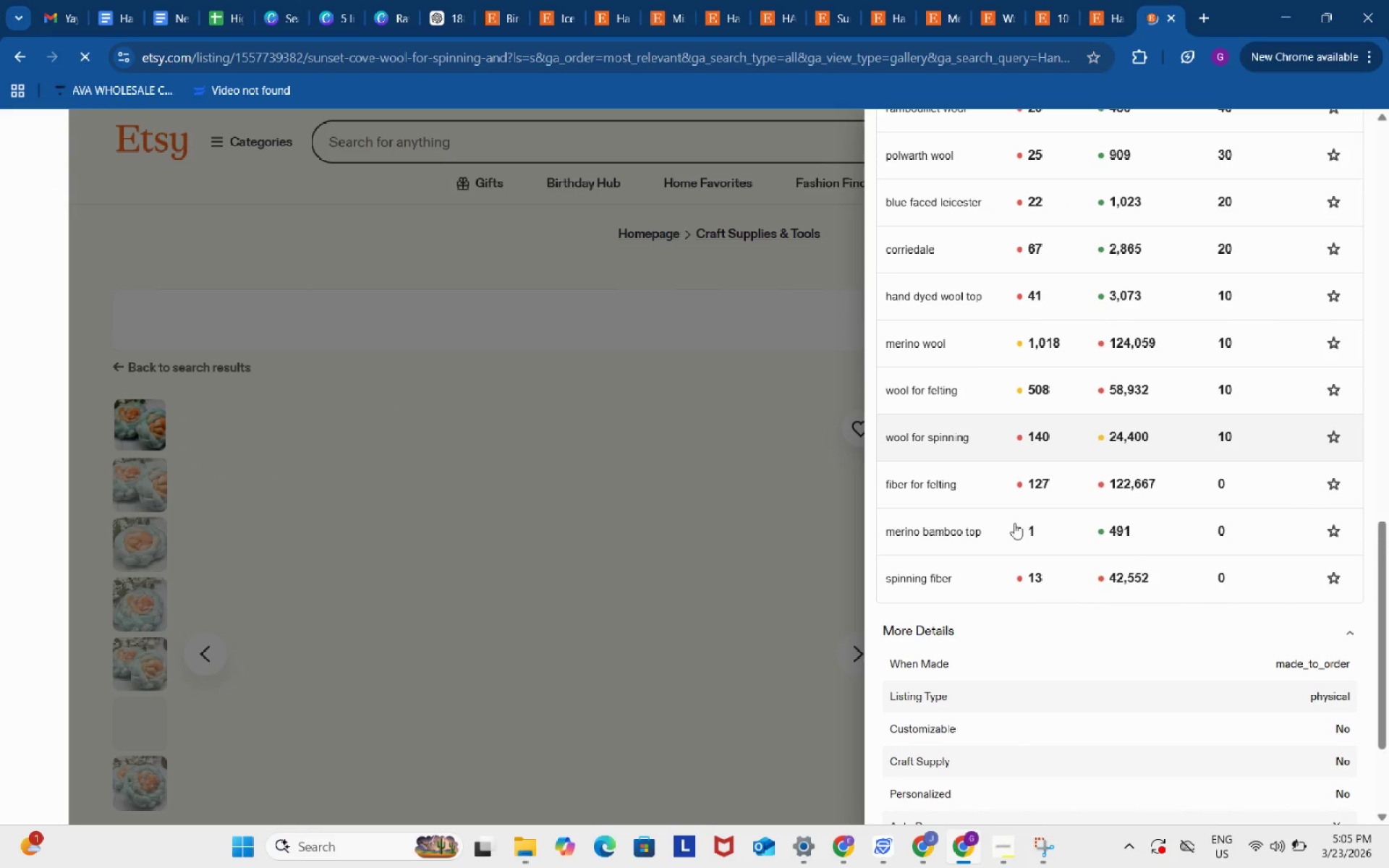 
scroll: coordinate [1014, 523], scroll_direction: up, amount: 1.0
 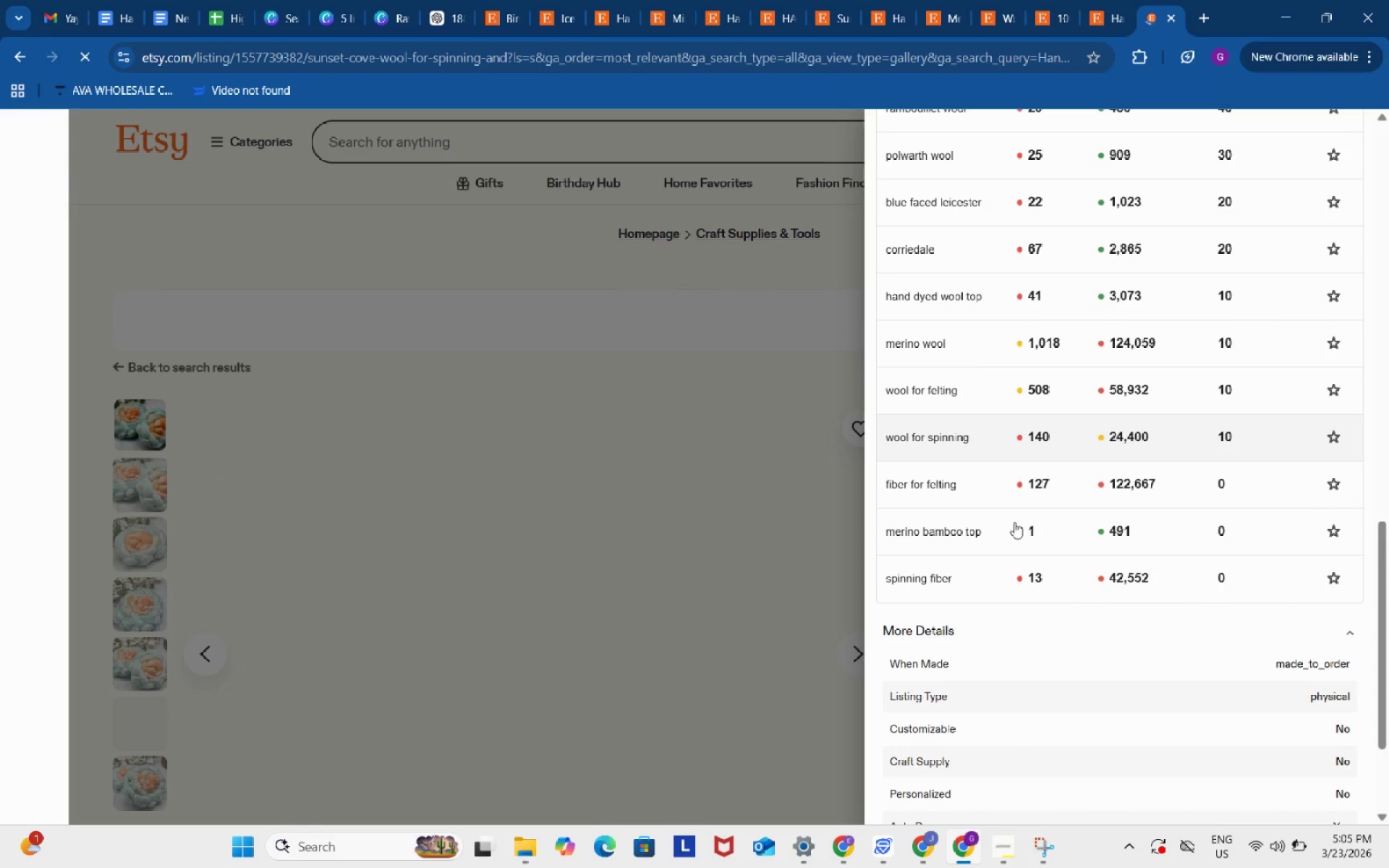 
scroll: coordinate [1015, 522], scroll_direction: none, amount: 0.0
 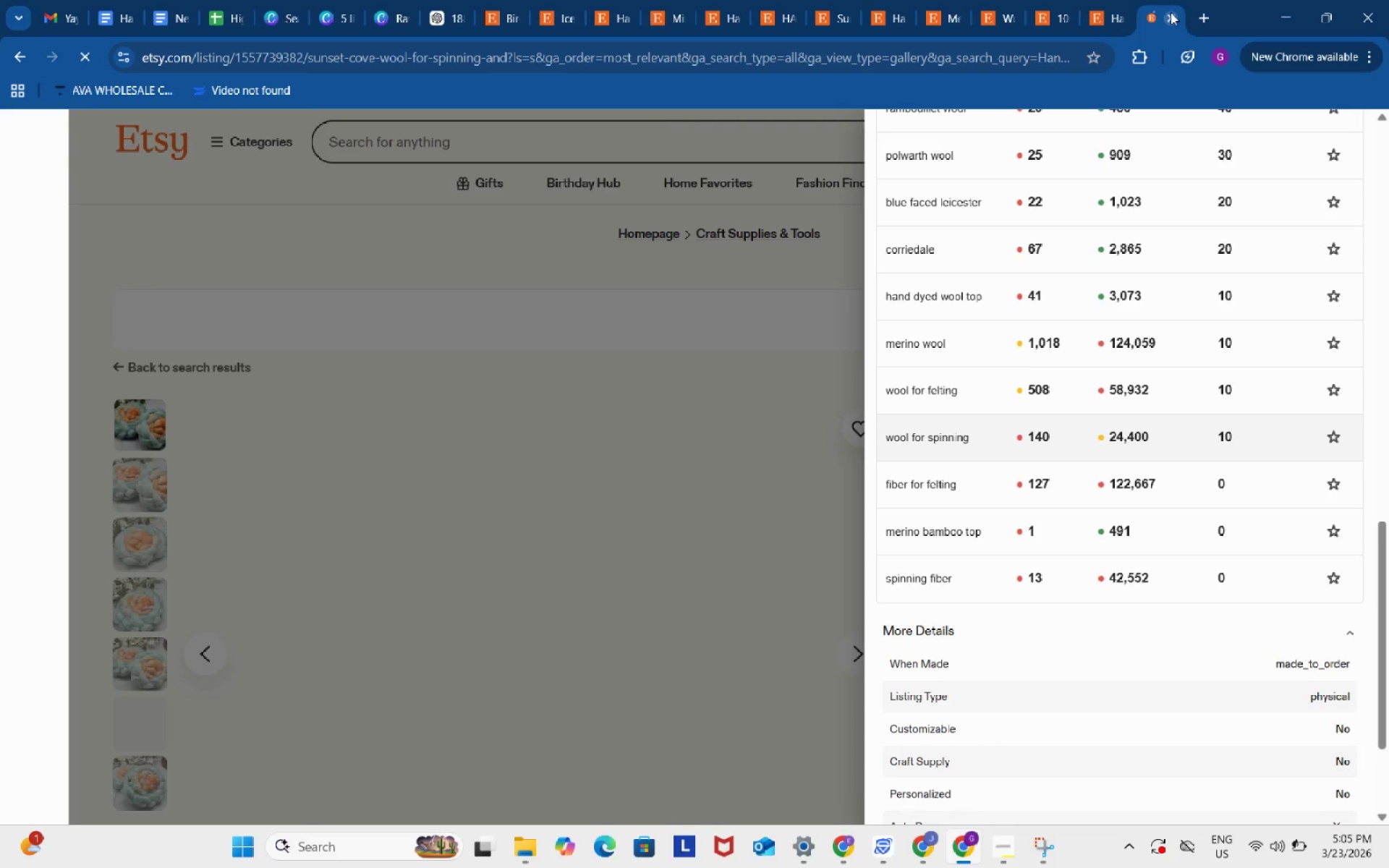 
left_click([1171, 12])
 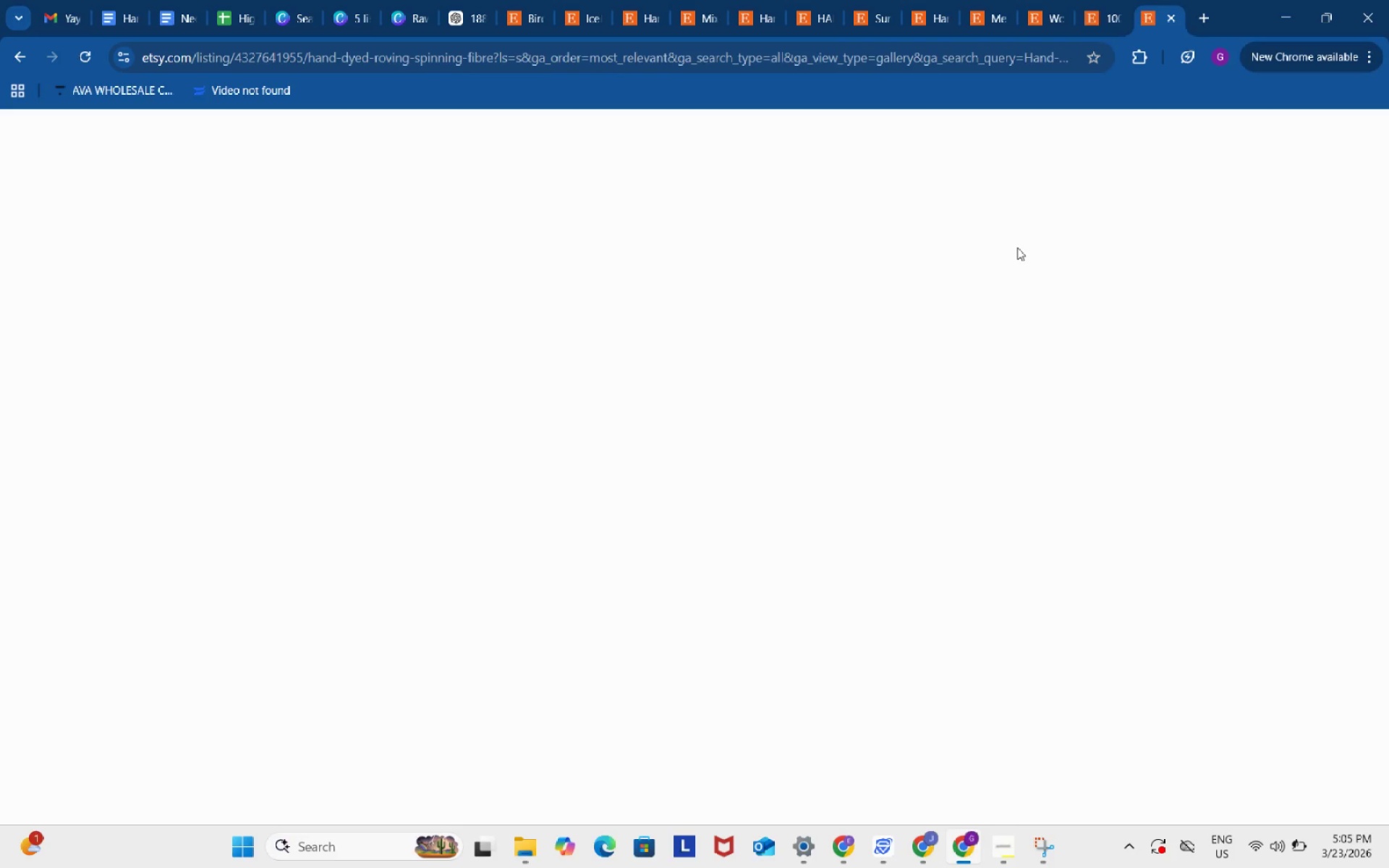 
wait(5.47)
 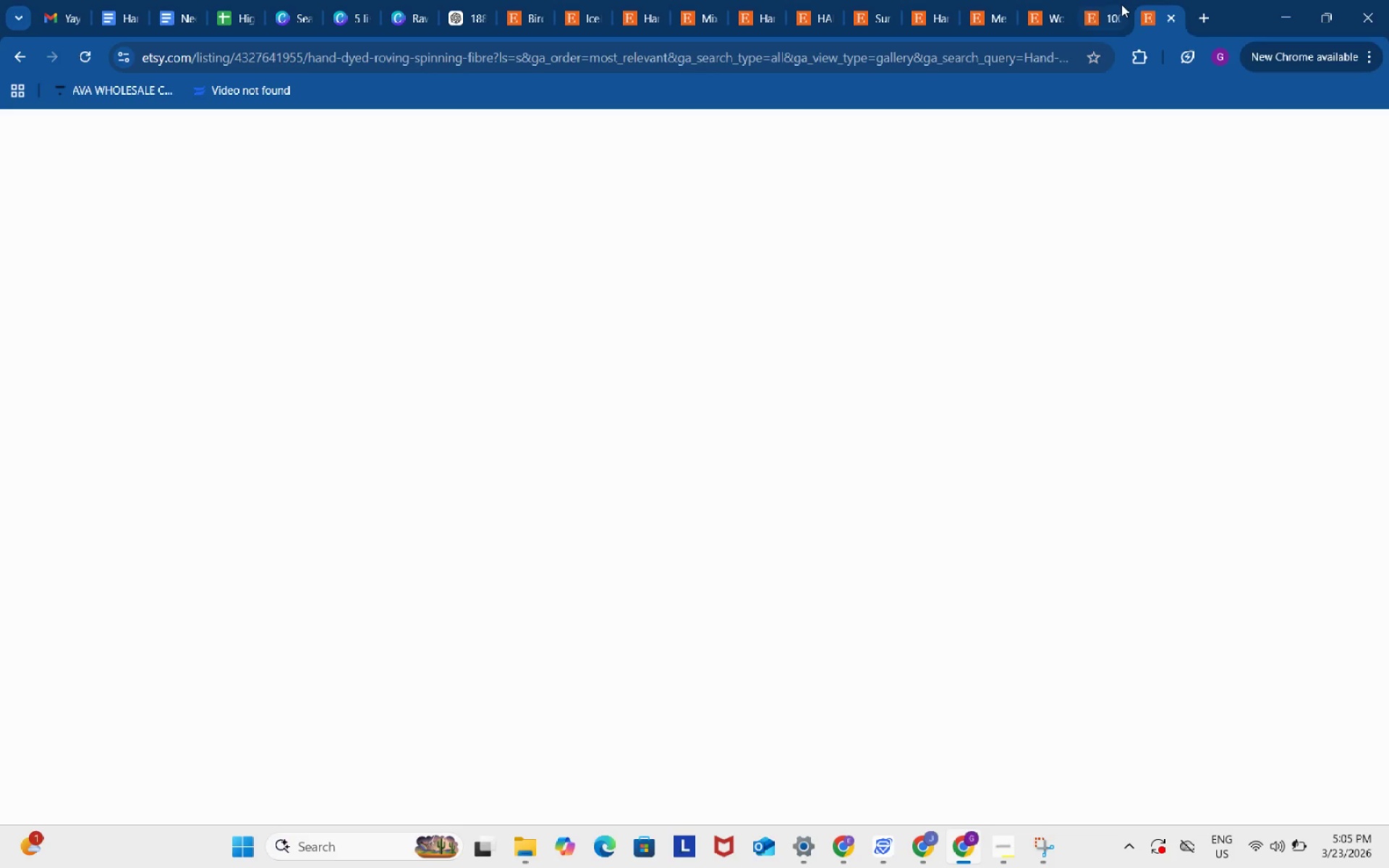 
scroll: coordinate [571, 501], scroll_direction: down, amount: 2.0
 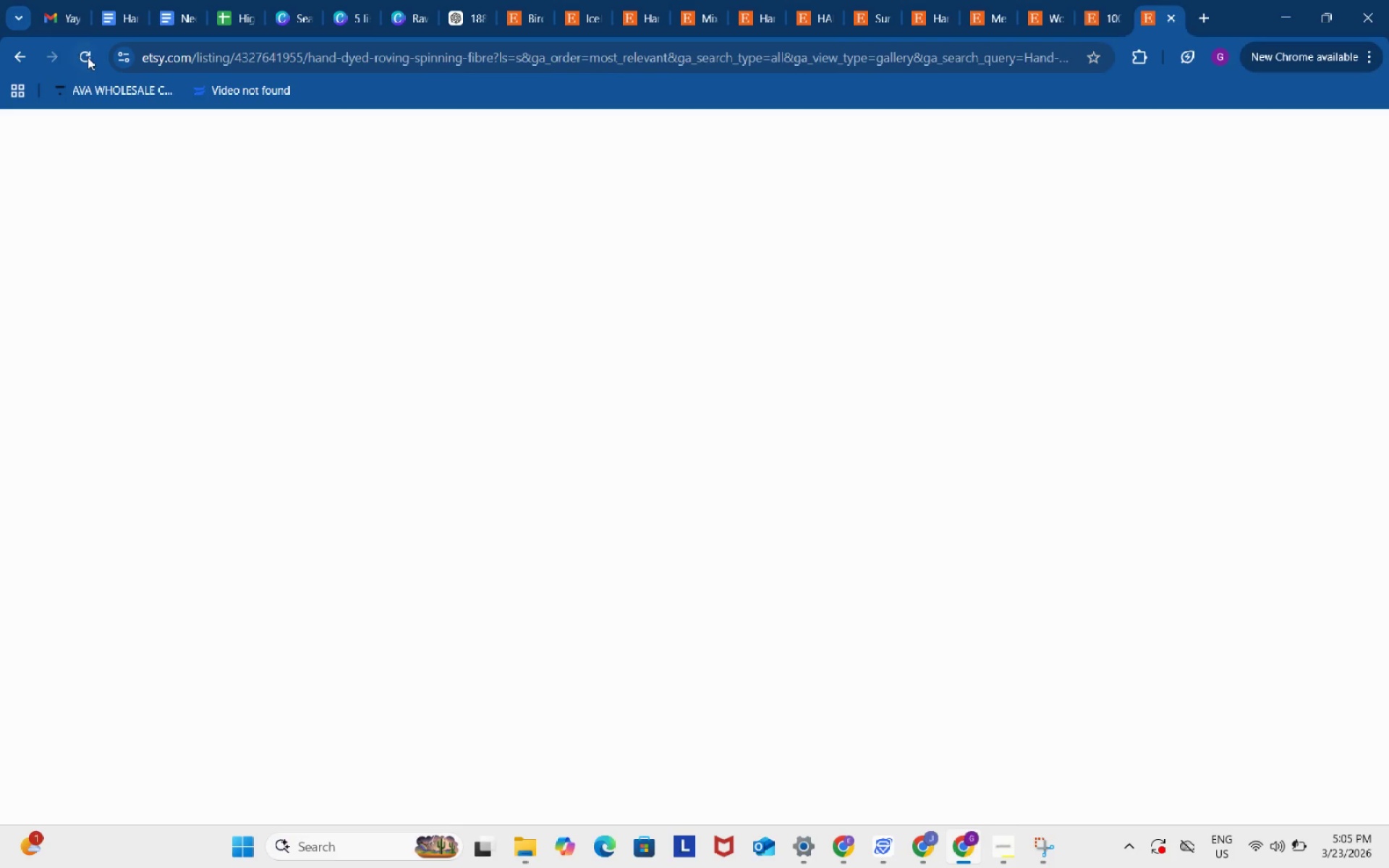 
left_click([88, 57])
 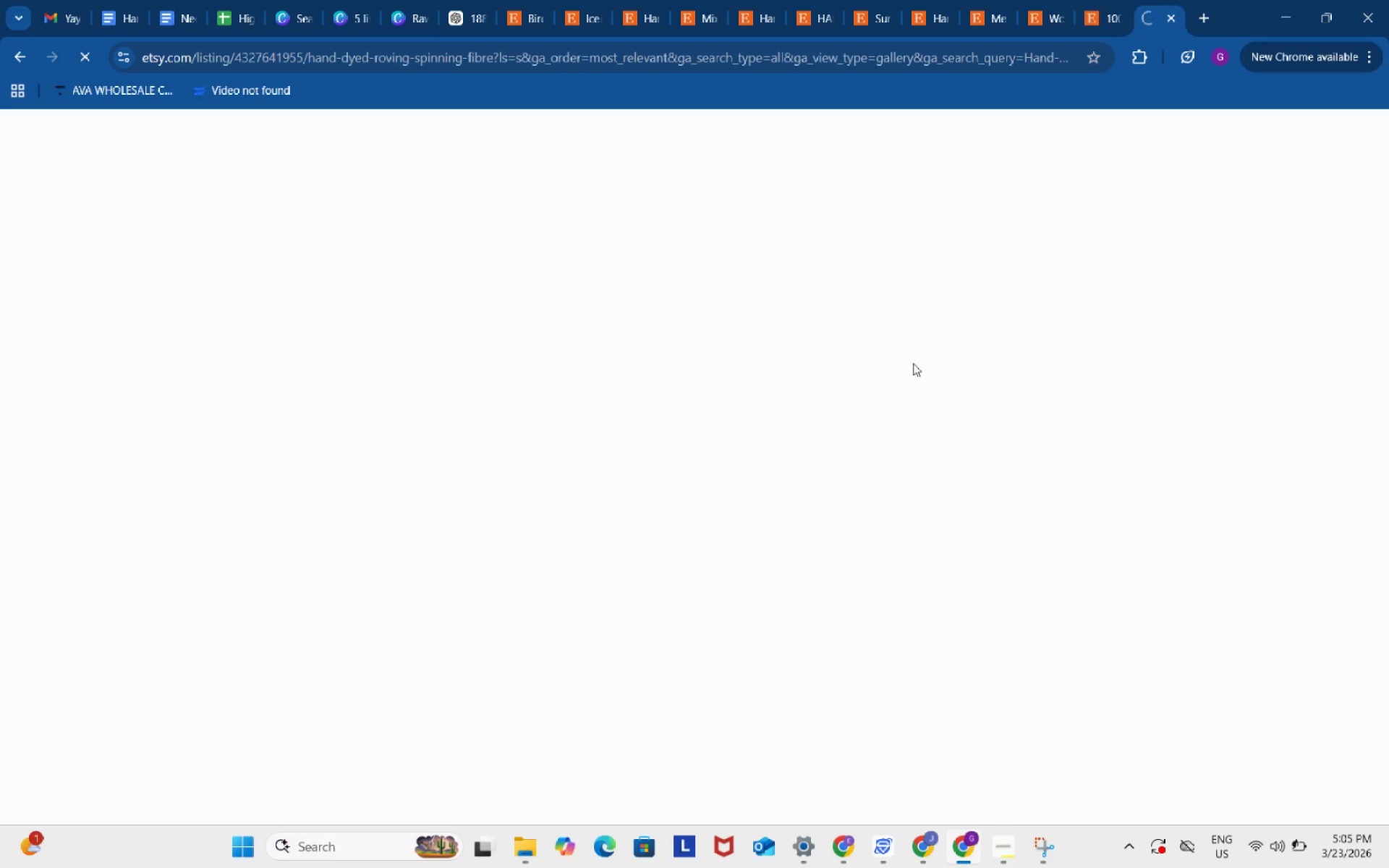 
wait(8.13)
 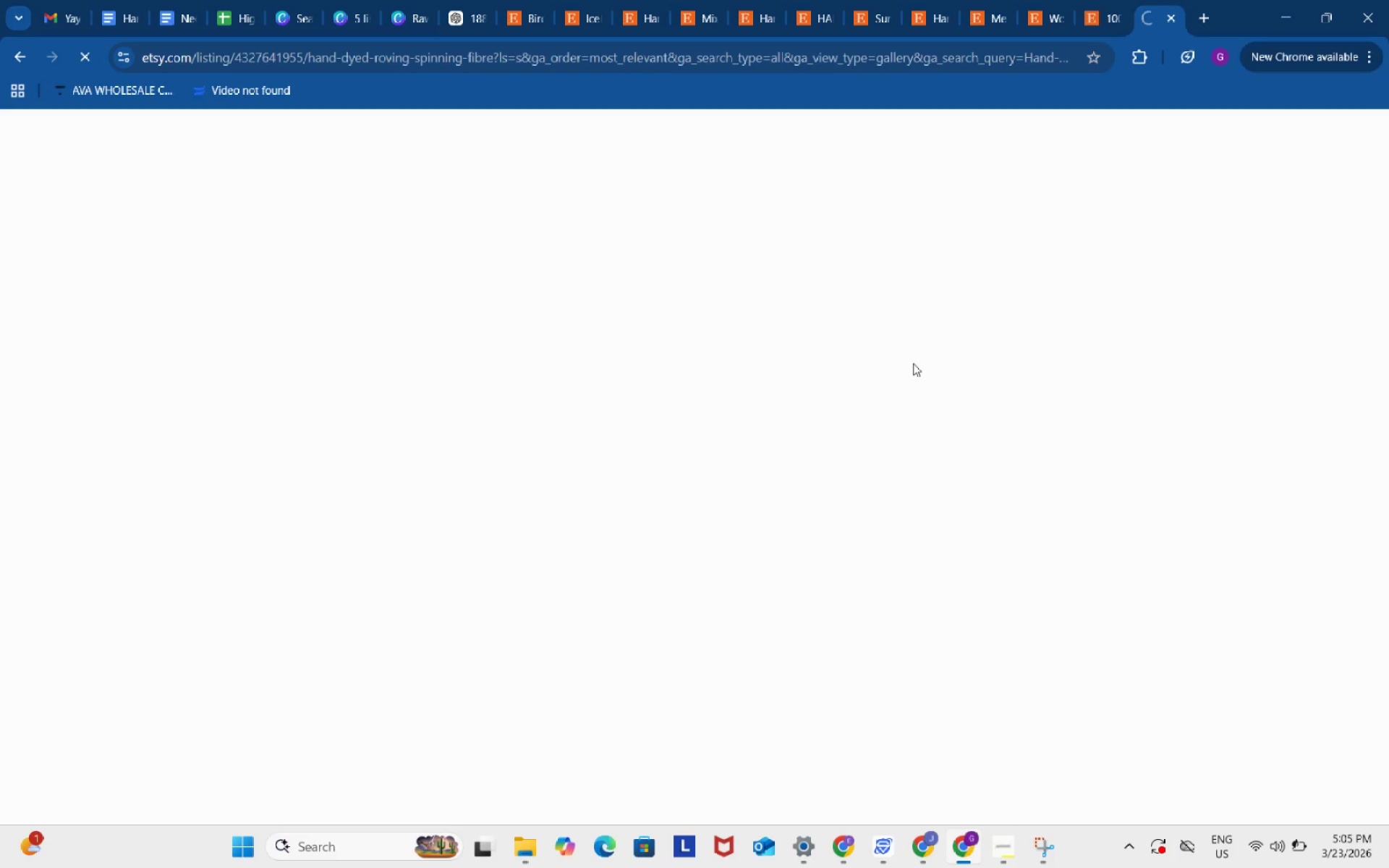 
left_click([650, 8])
 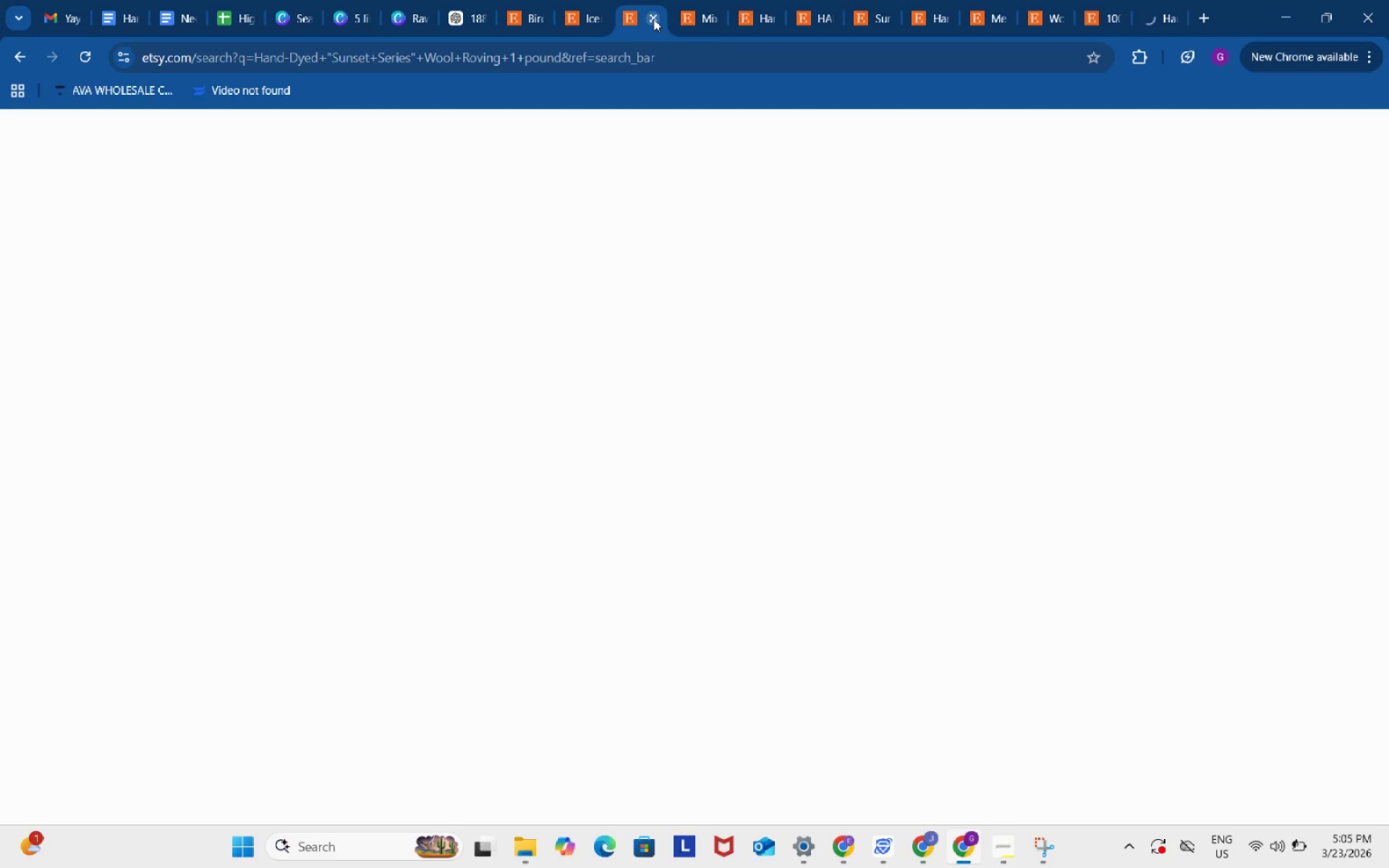 
left_click([653, 19])
 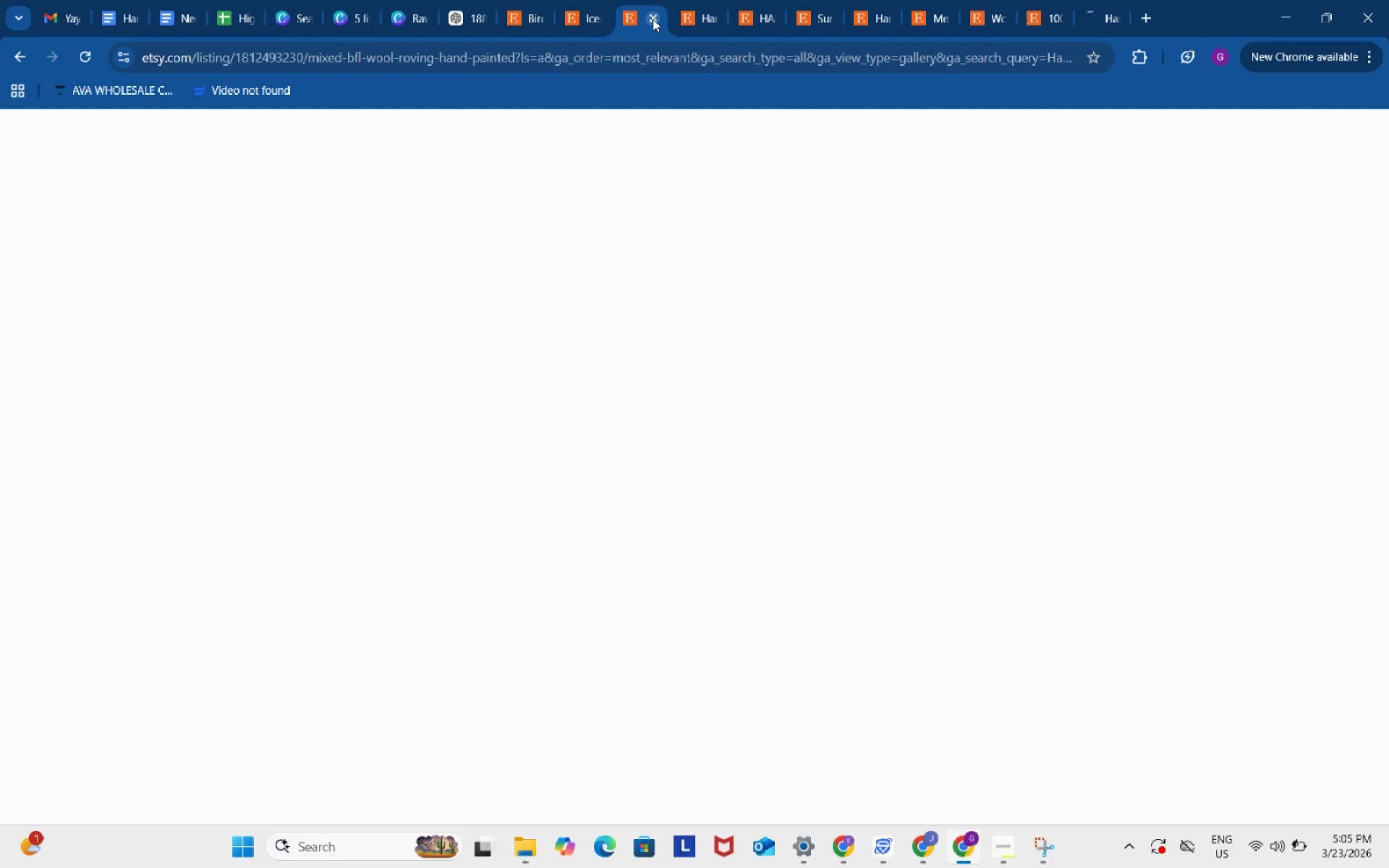 
wait(6.27)
 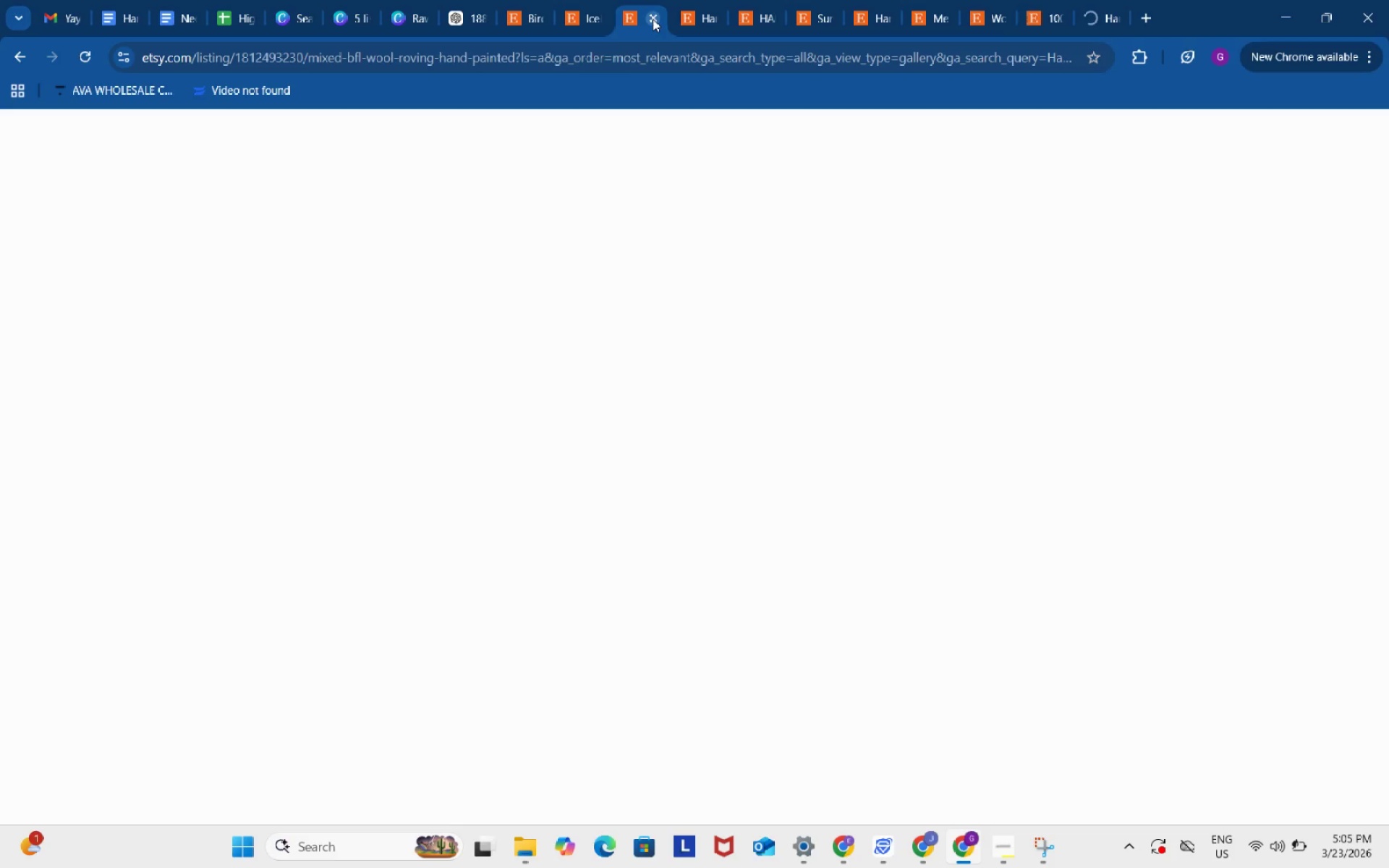 
left_click([653, 19])
 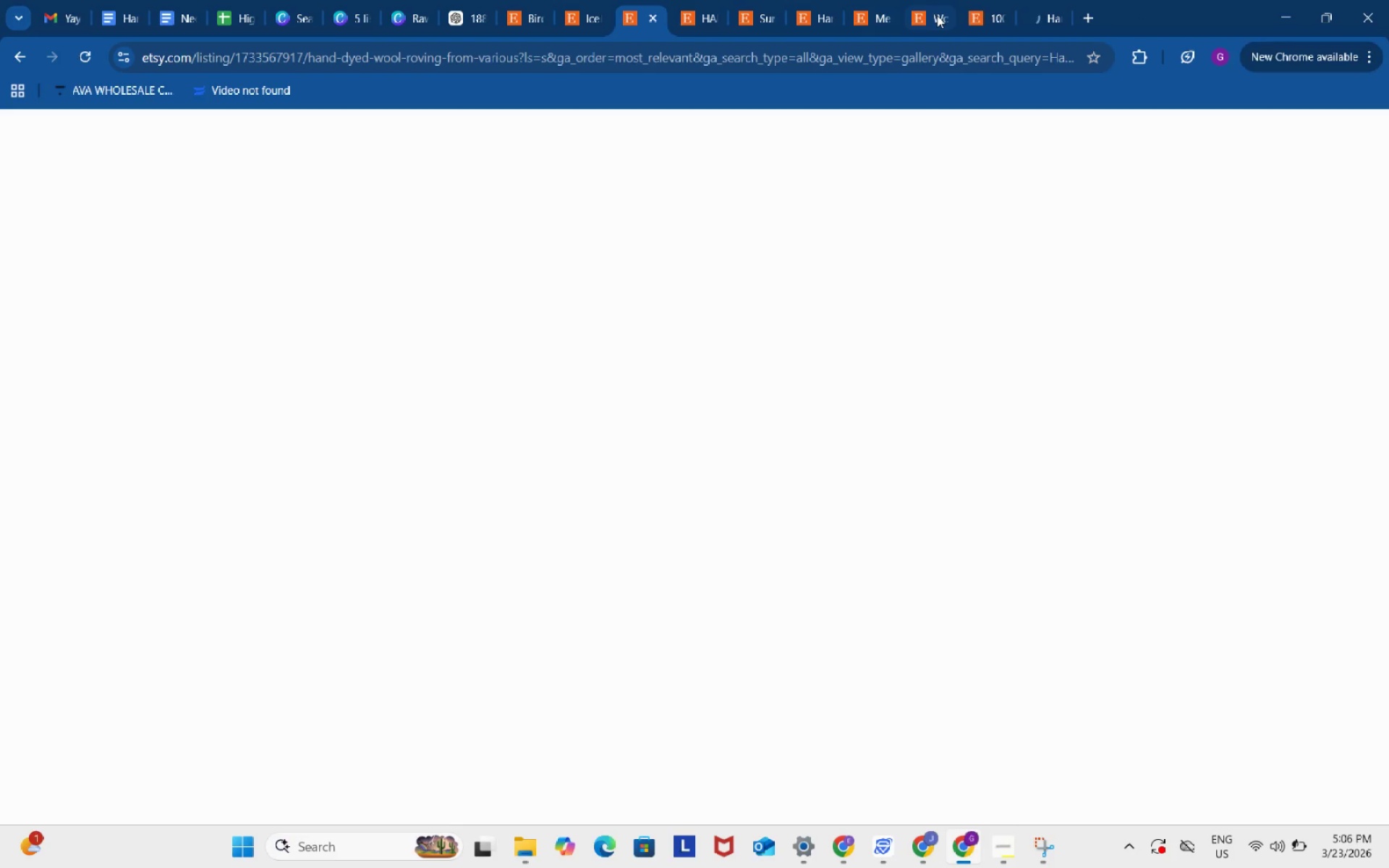 
left_click([649, 14])
 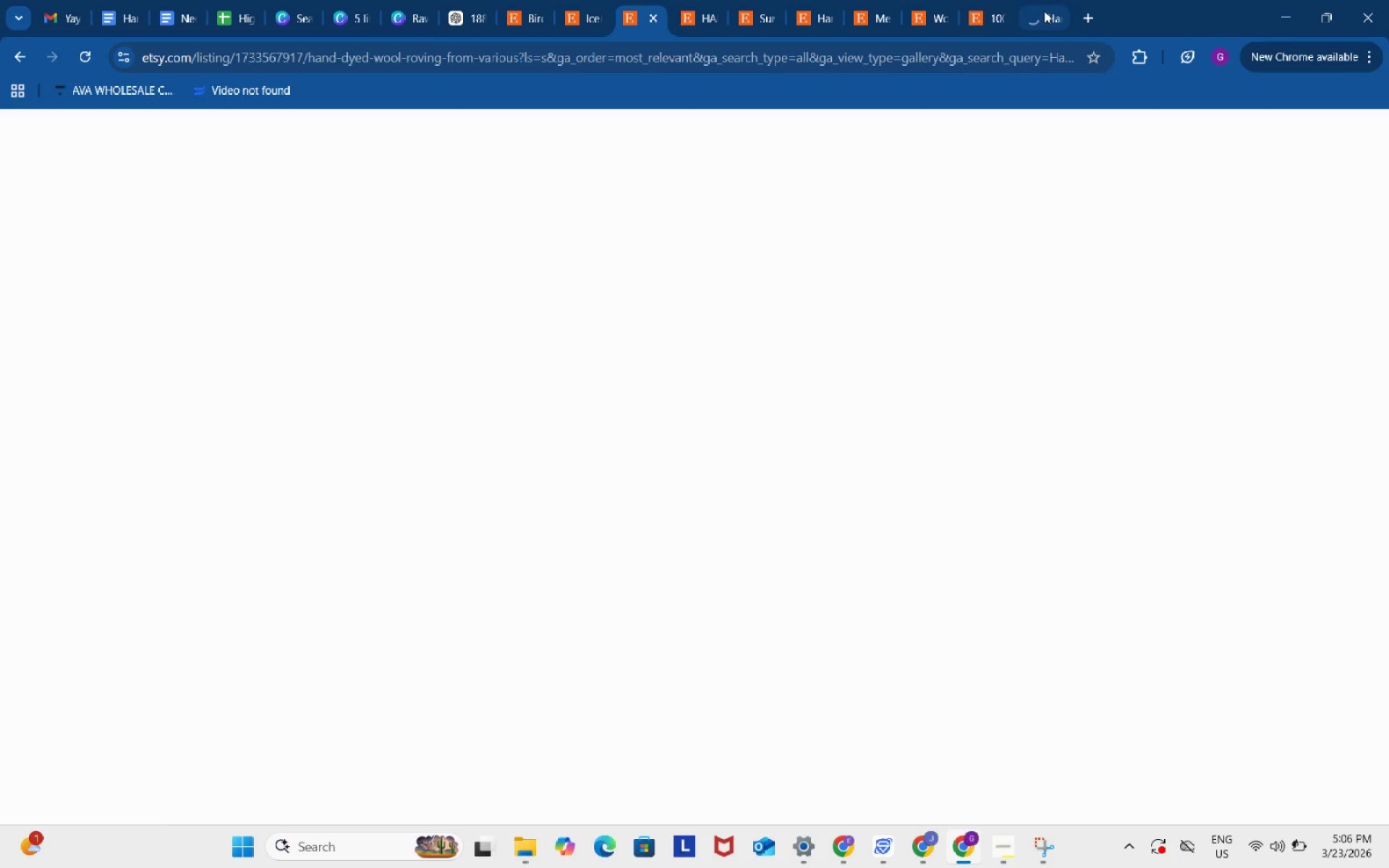 
left_click([1044, 11])
 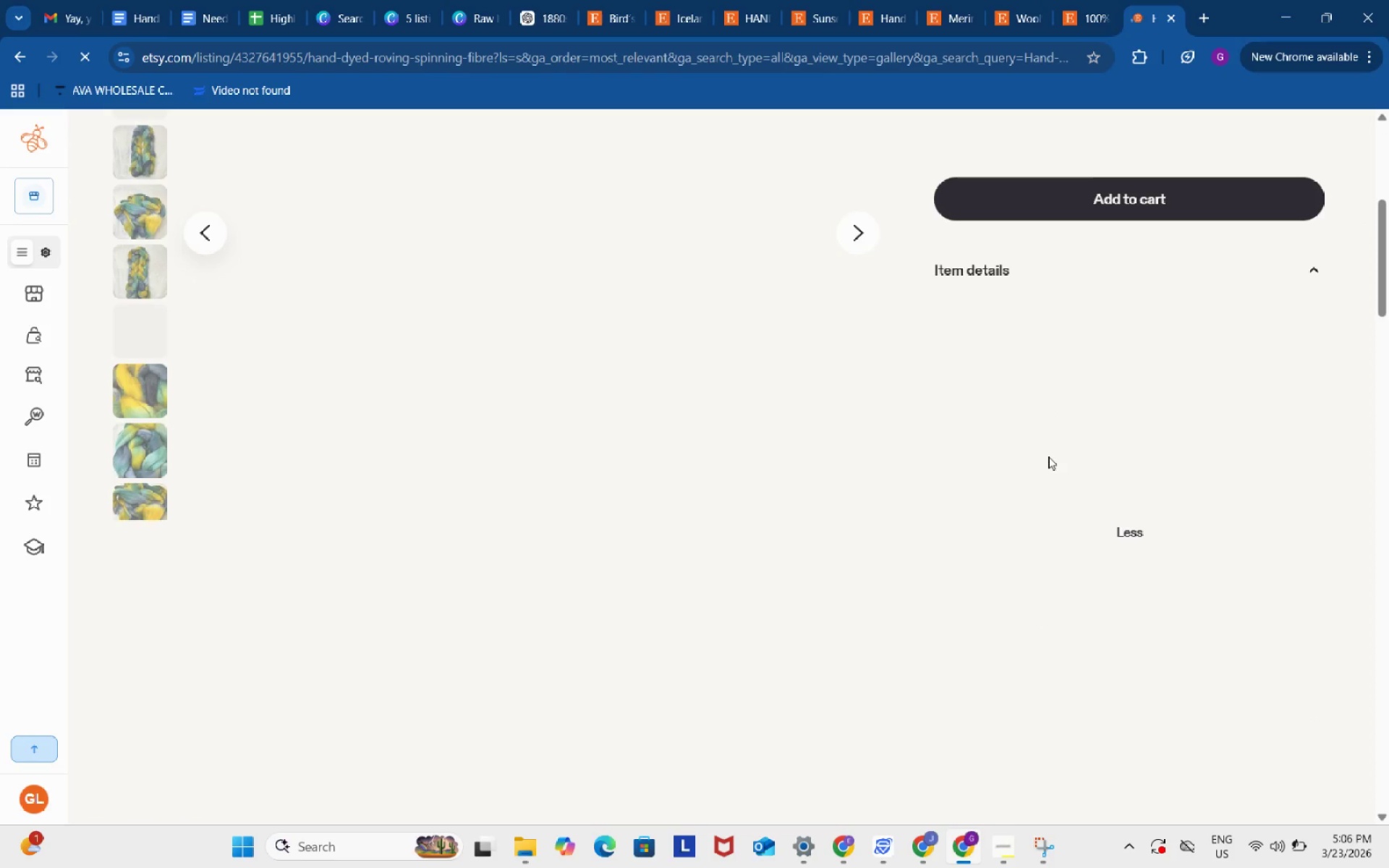 
scroll: coordinate [1048, 455], scroll_direction: up, amount: 10.0
 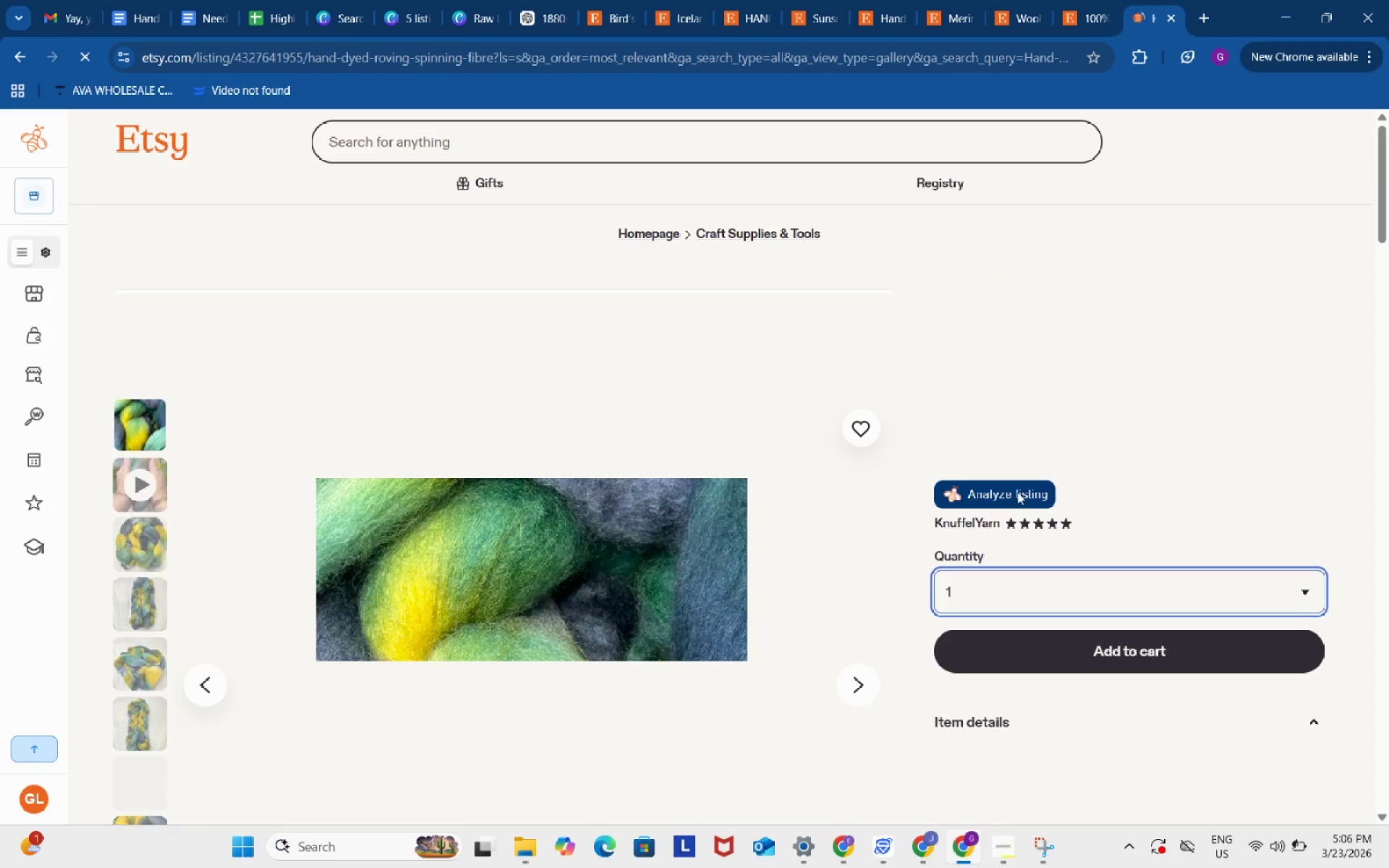 
scroll: coordinate [1013, 396], scroll_direction: down, amount: 2.0
 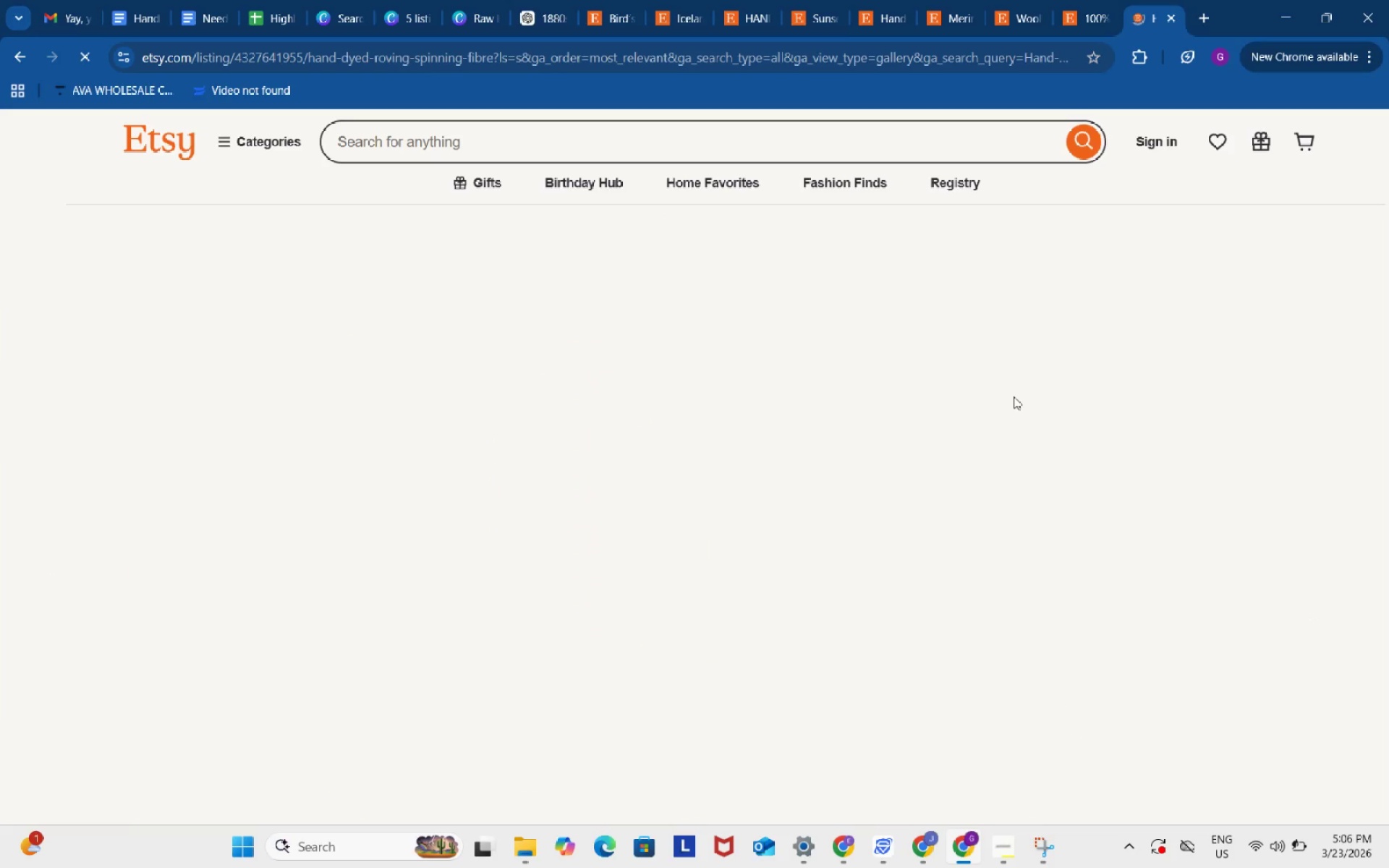 
scroll: coordinate [1014, 396], scroll_direction: up, amount: 3.0
 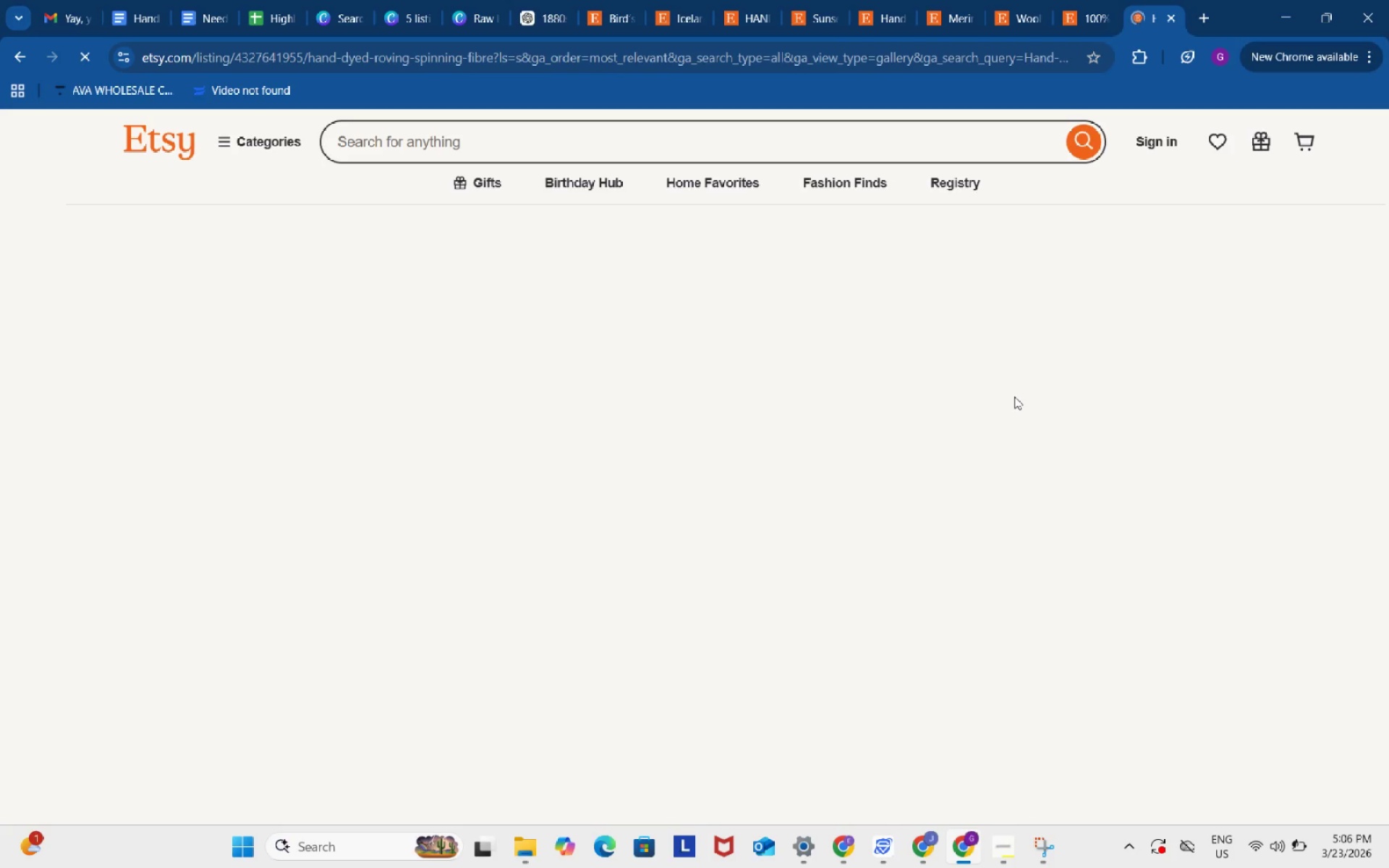 
scroll: coordinate [1014, 396], scroll_direction: none, amount: 0.0
 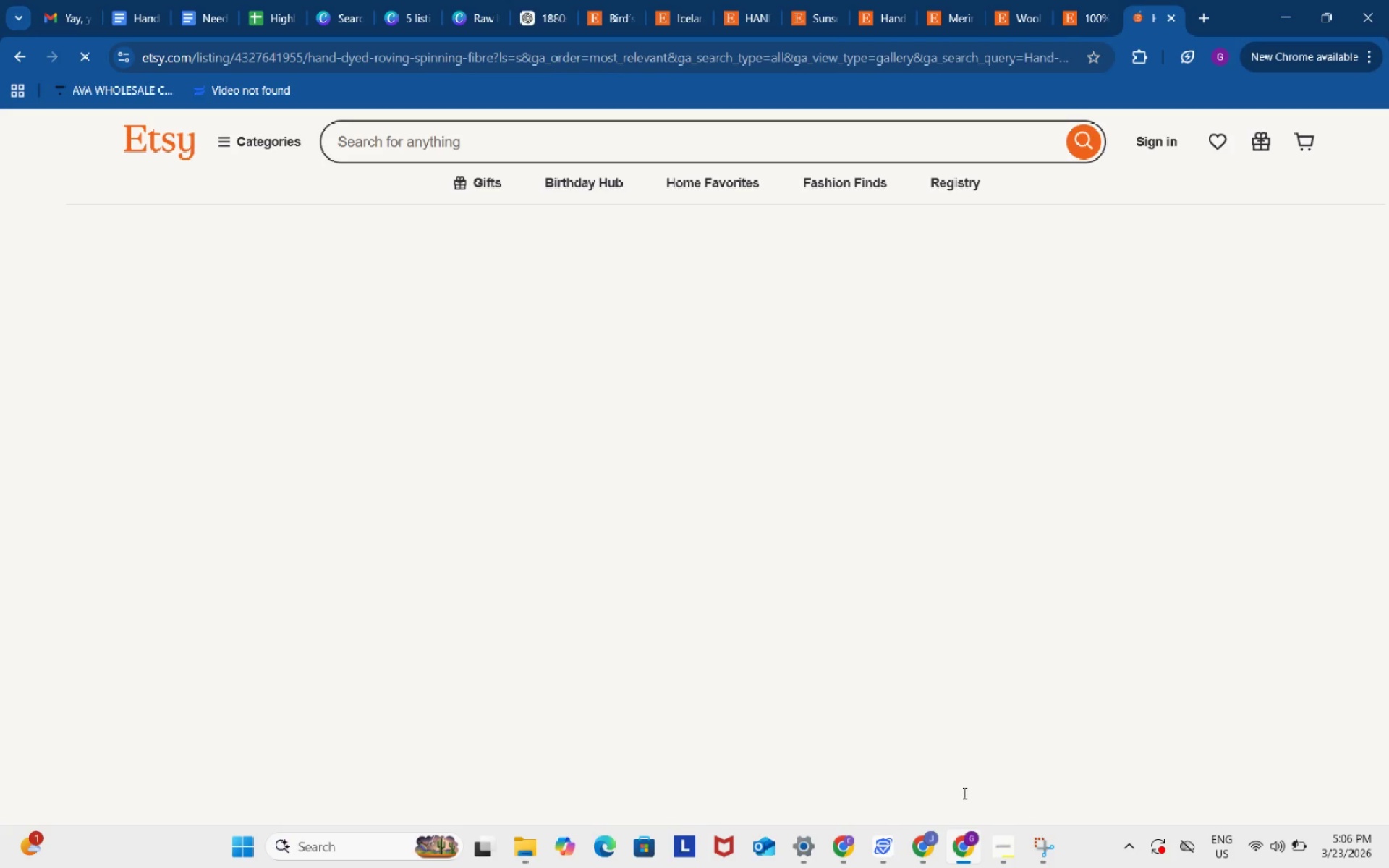 
left_click([1013, 855])